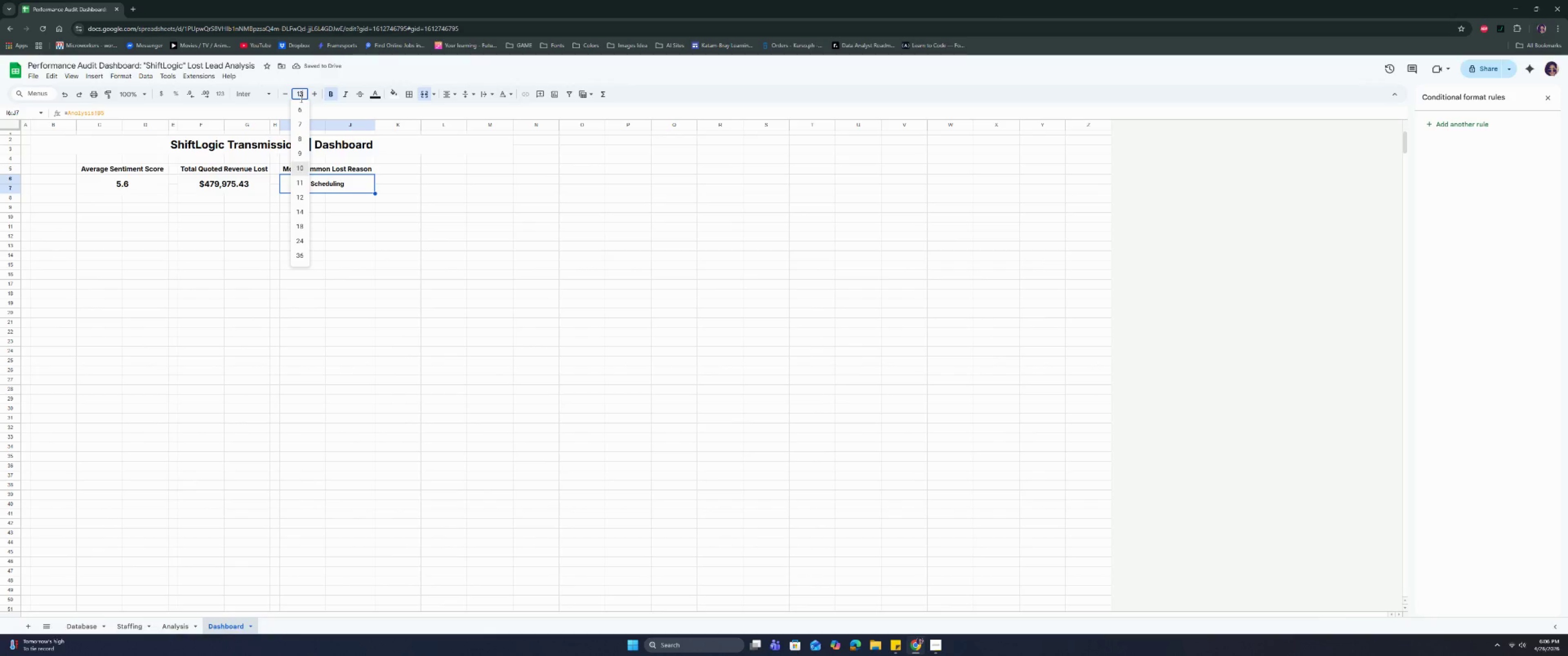 
key(Enter)
 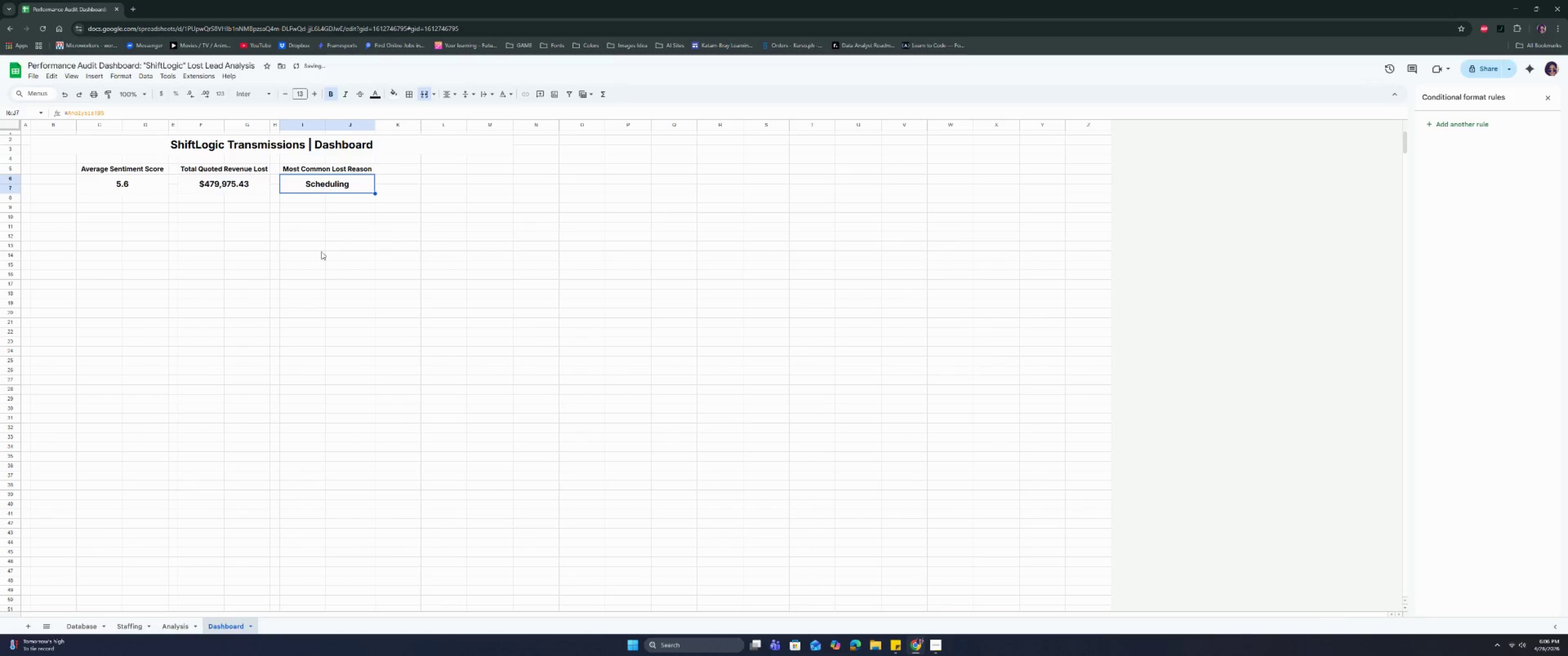 
left_click([321, 268])
 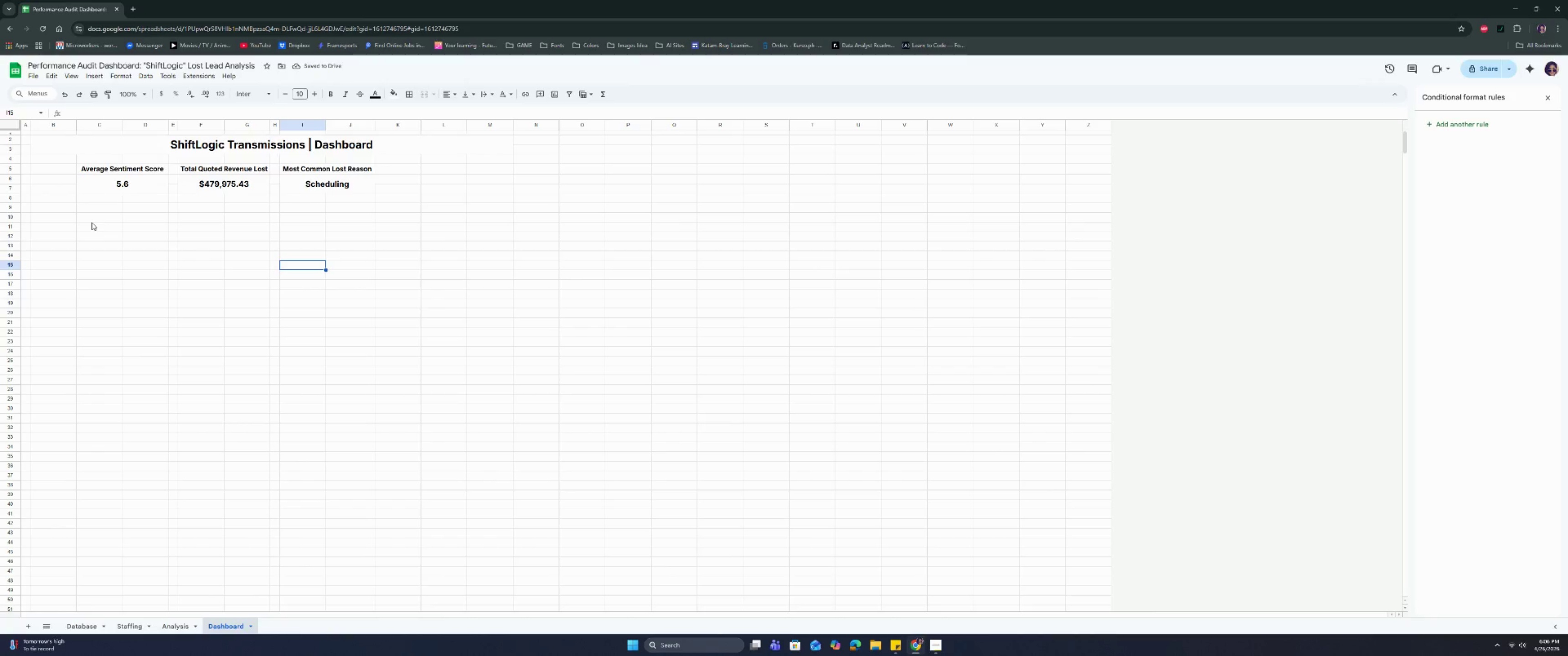 
wait(8.84)
 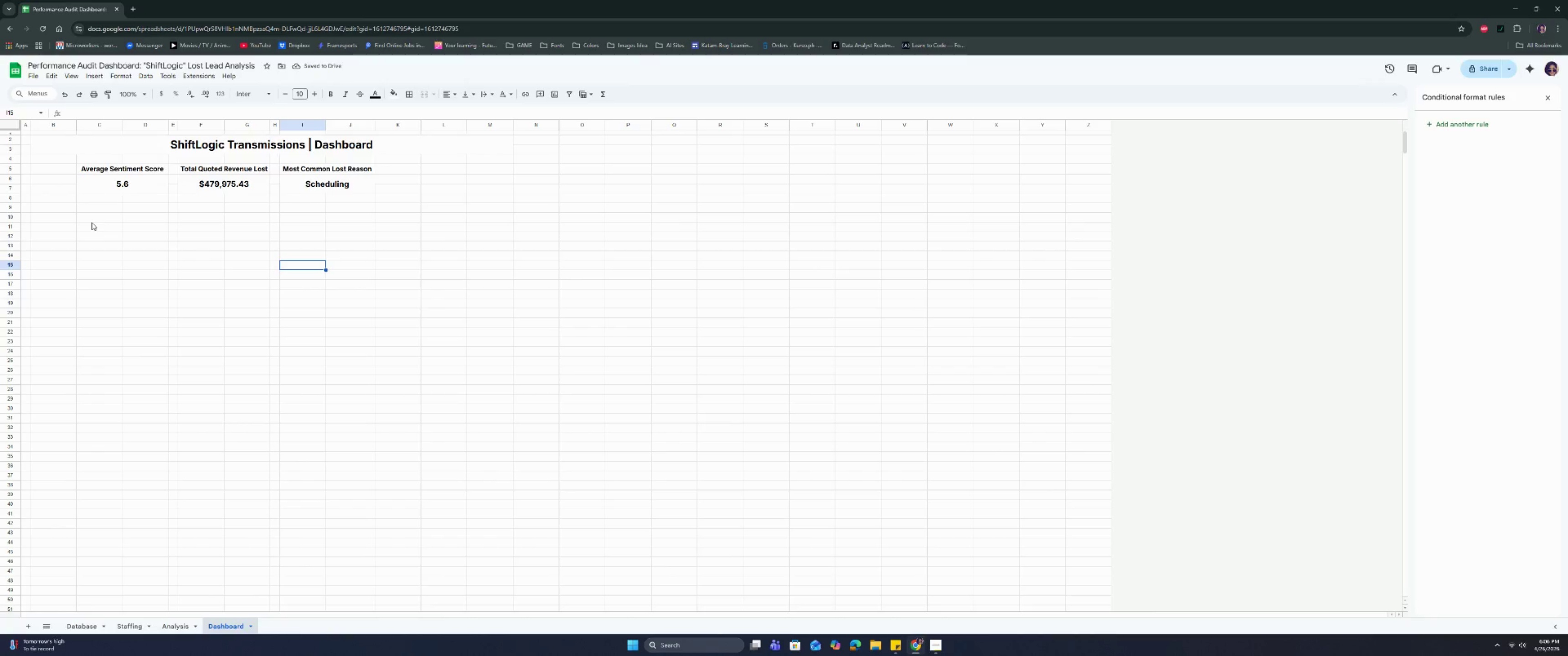 
left_click([939, 646])
 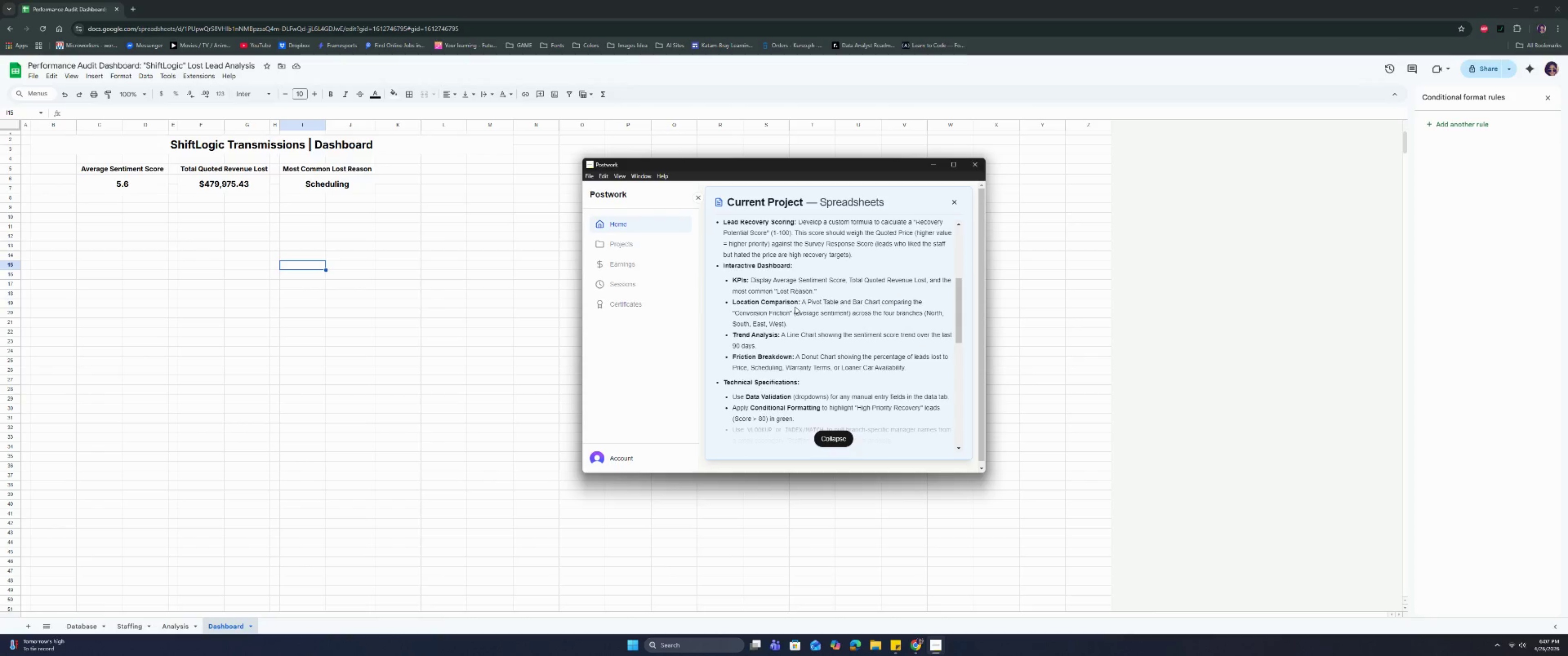 
wait(24.72)
 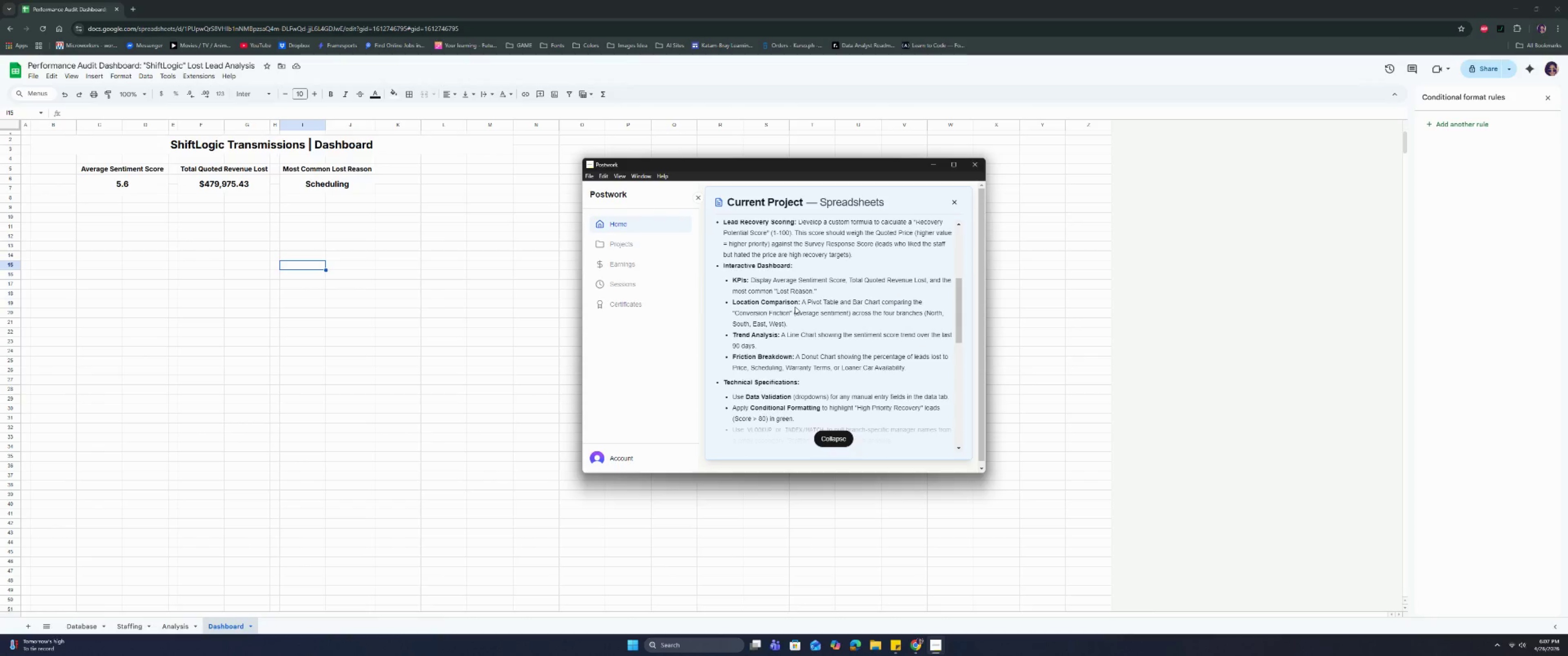 
left_click([170, 622])
 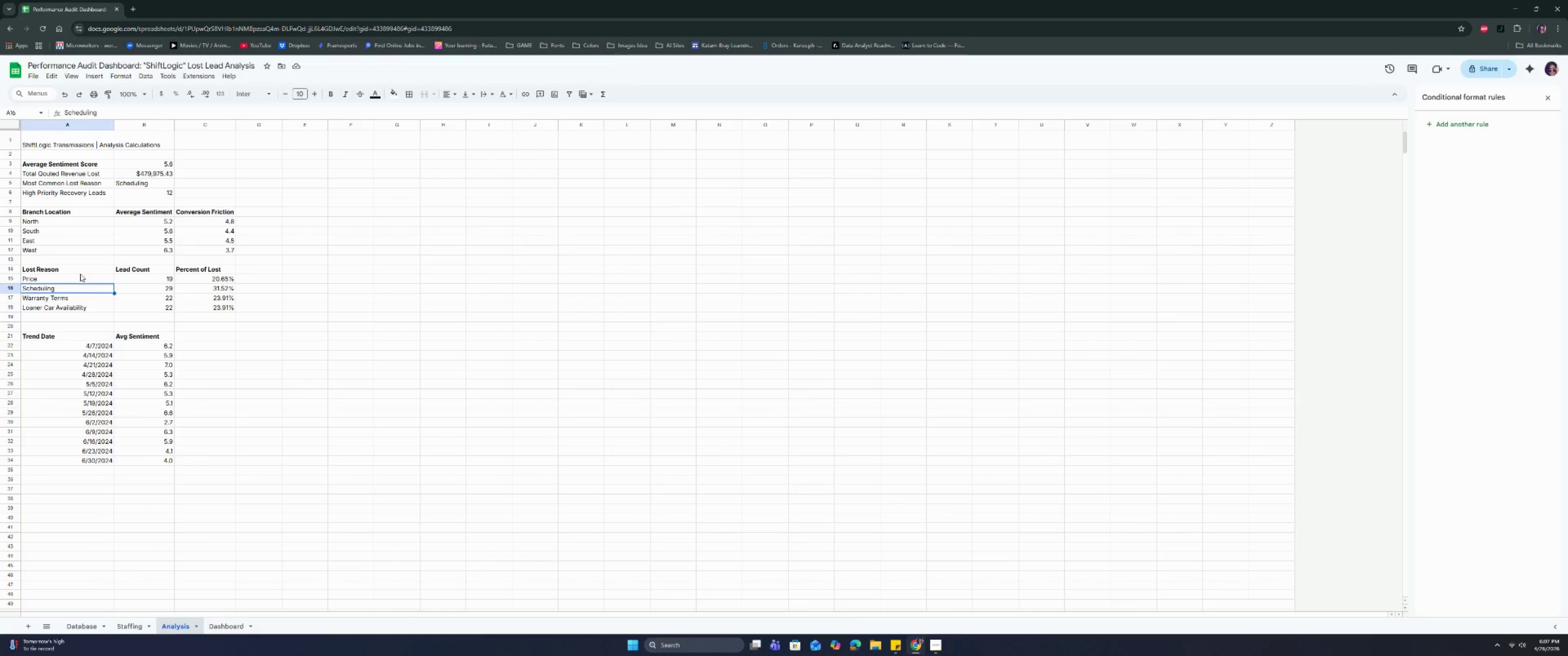 
left_click([83, 229])
 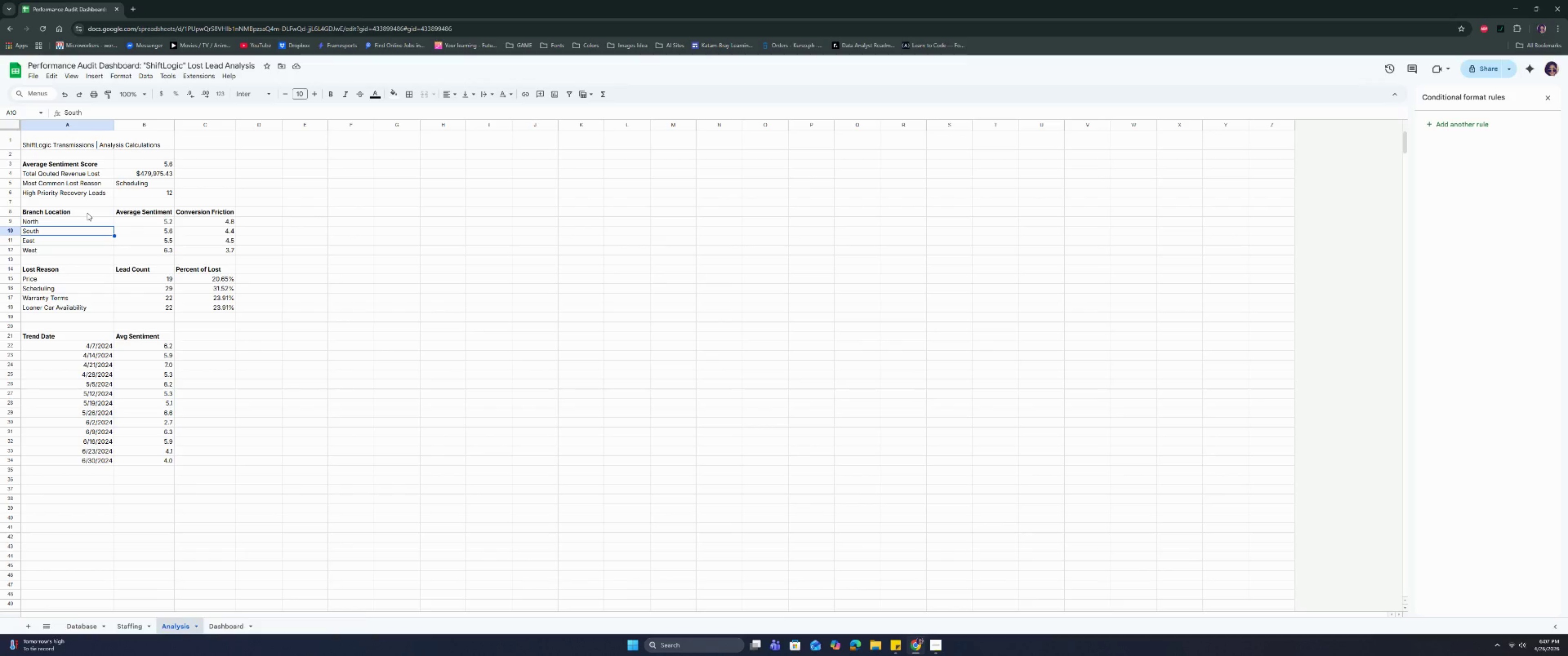 
left_click([87, 213])
 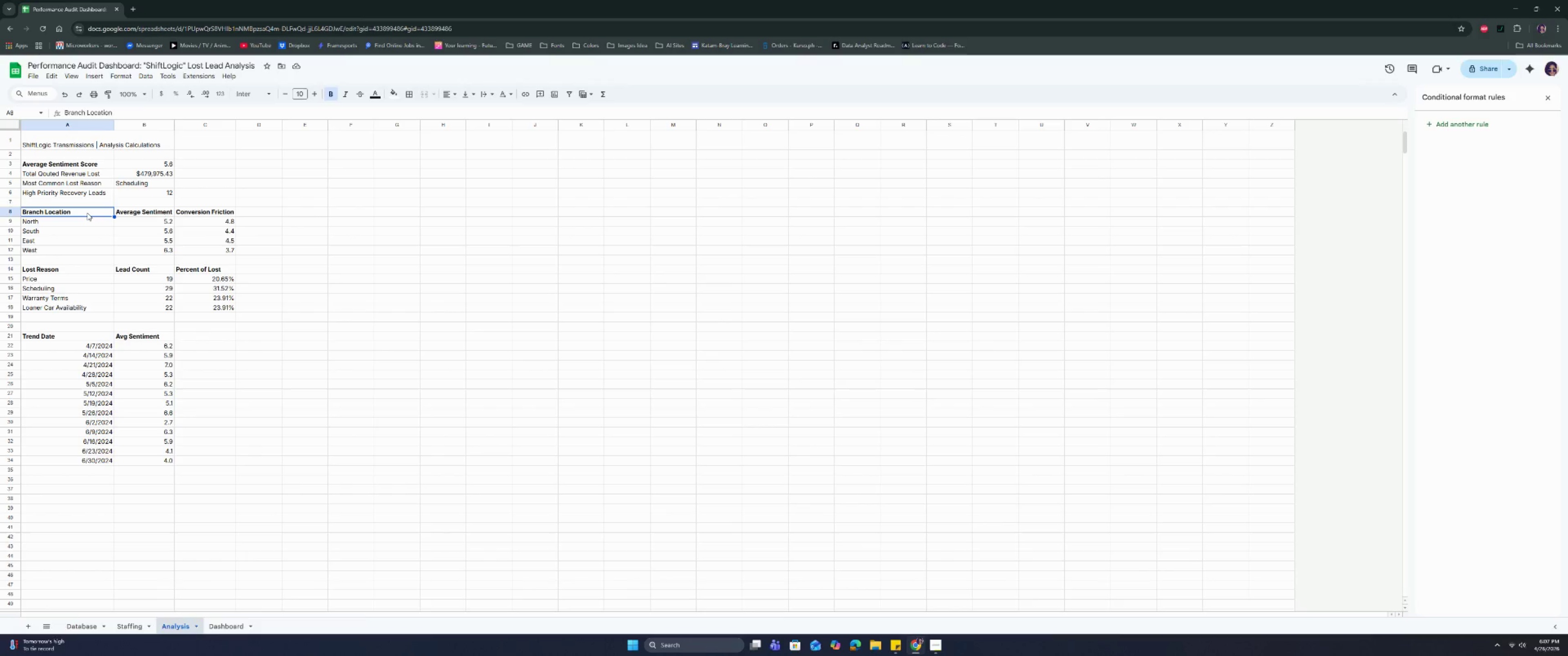 
left_click_drag(start_coordinate=[87, 213], to_coordinate=[201, 253])
 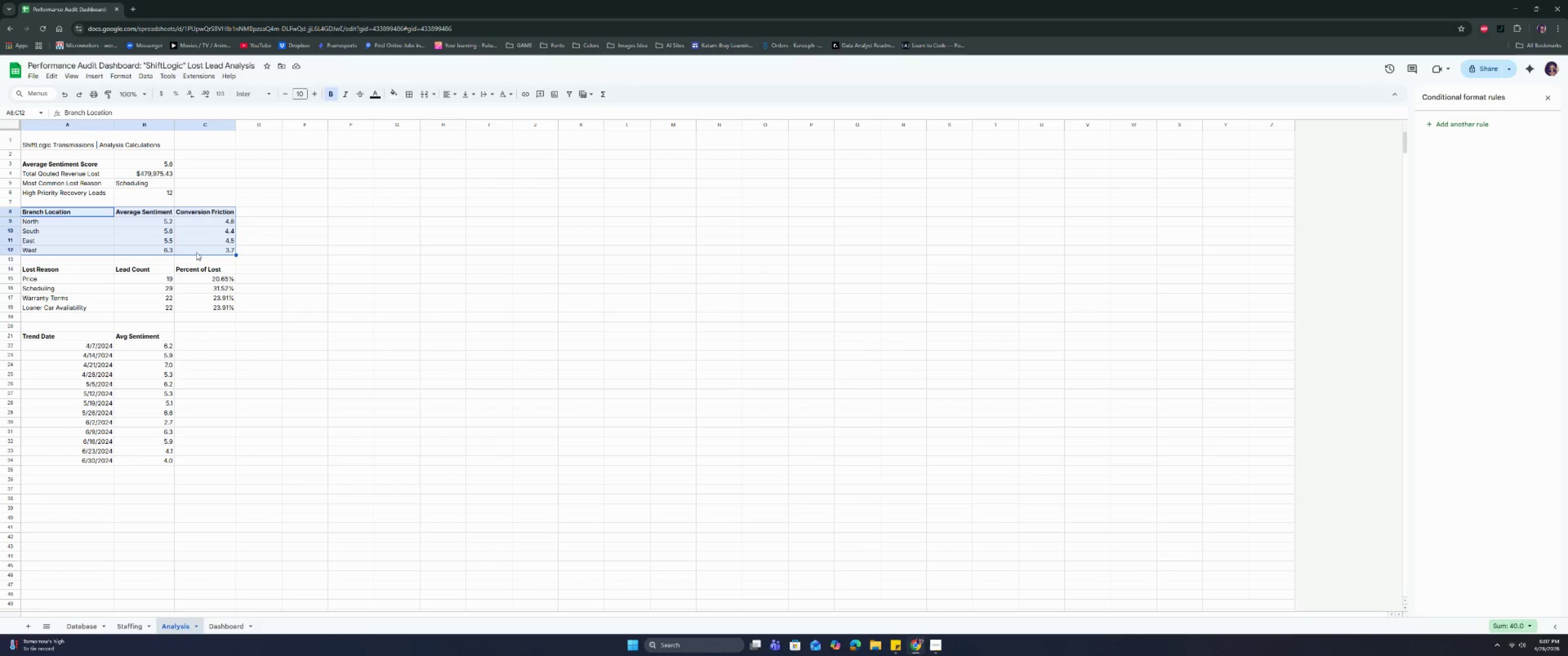 
key(Backspace)
 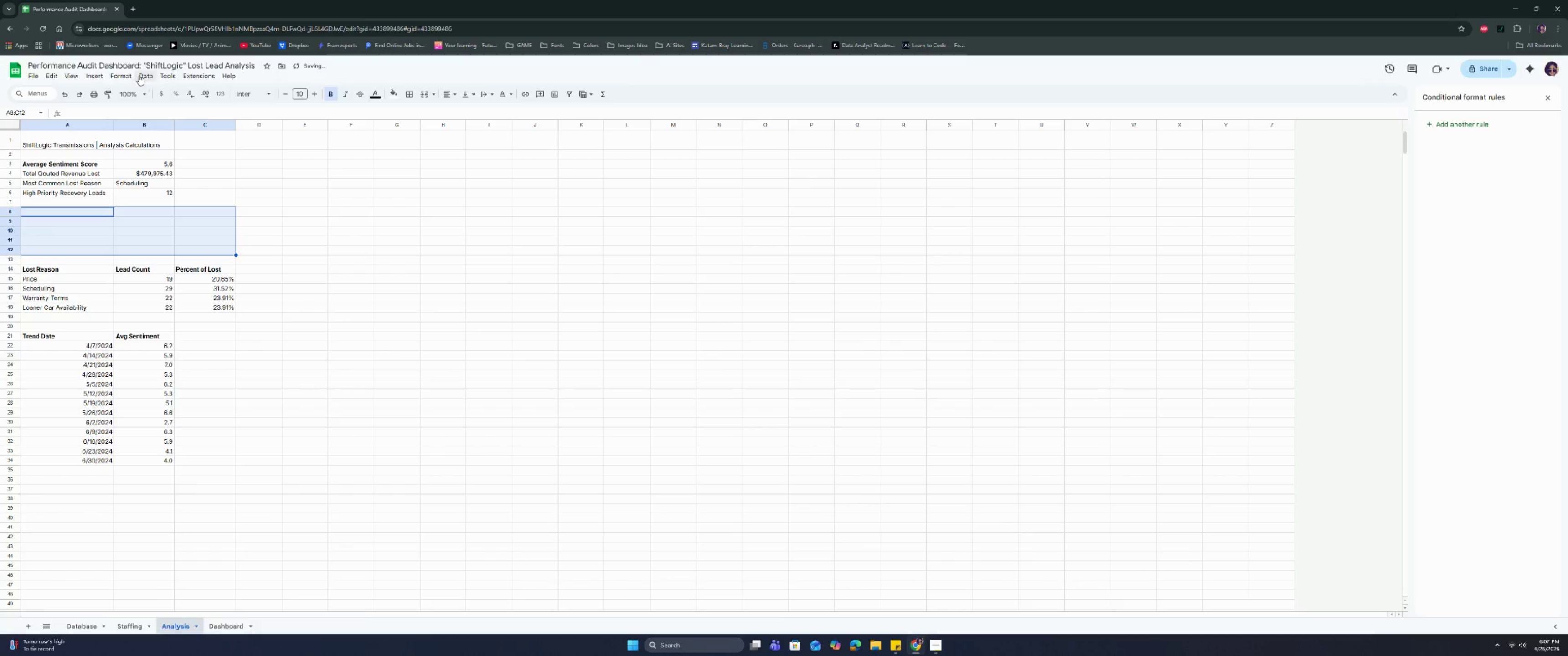 
left_click([104, 79])
 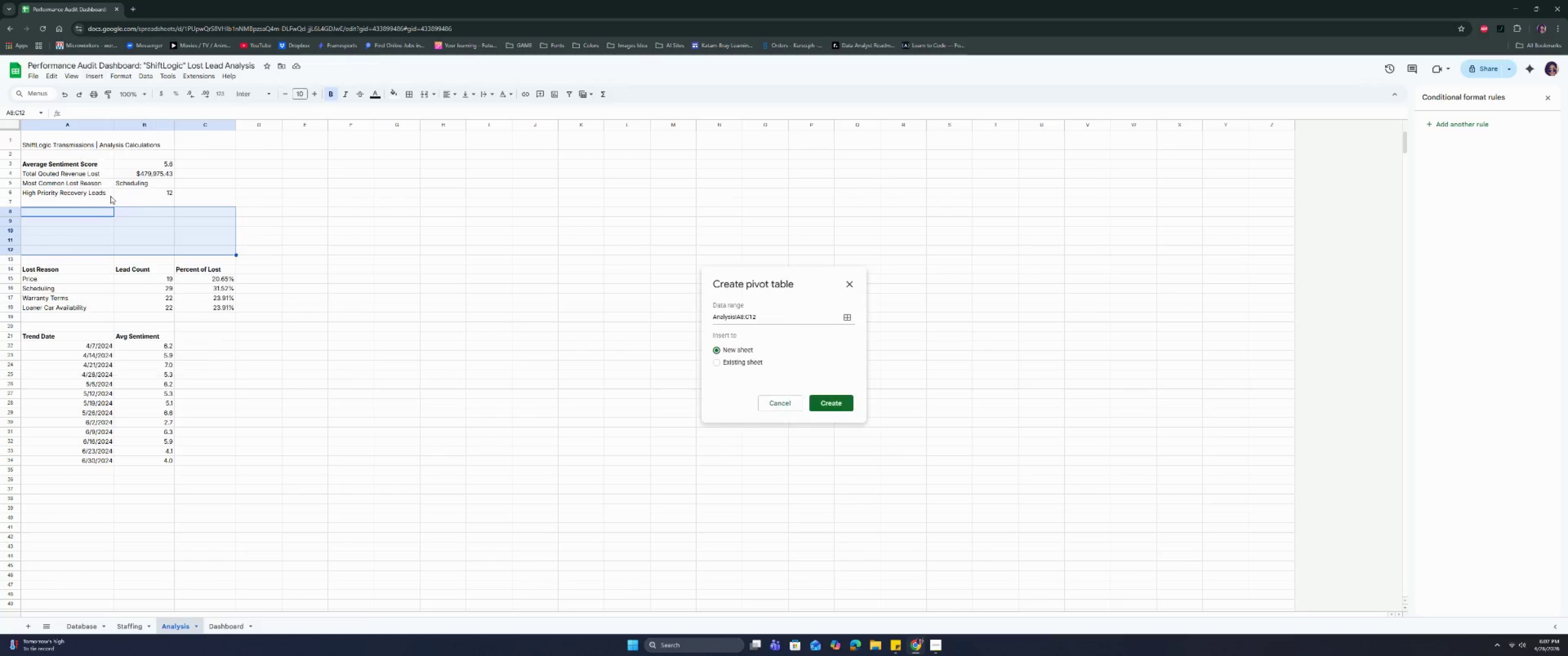 
wait(5.14)
 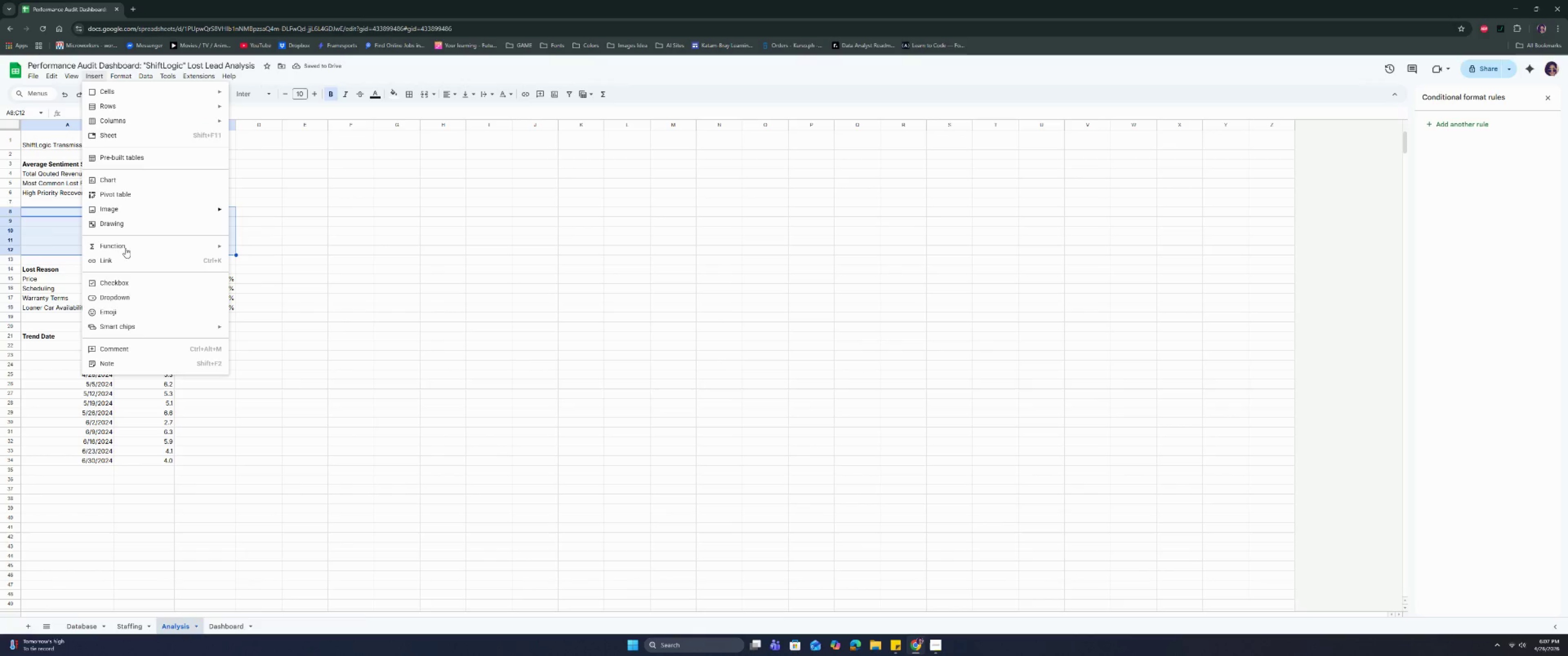 
left_click([846, 315])
 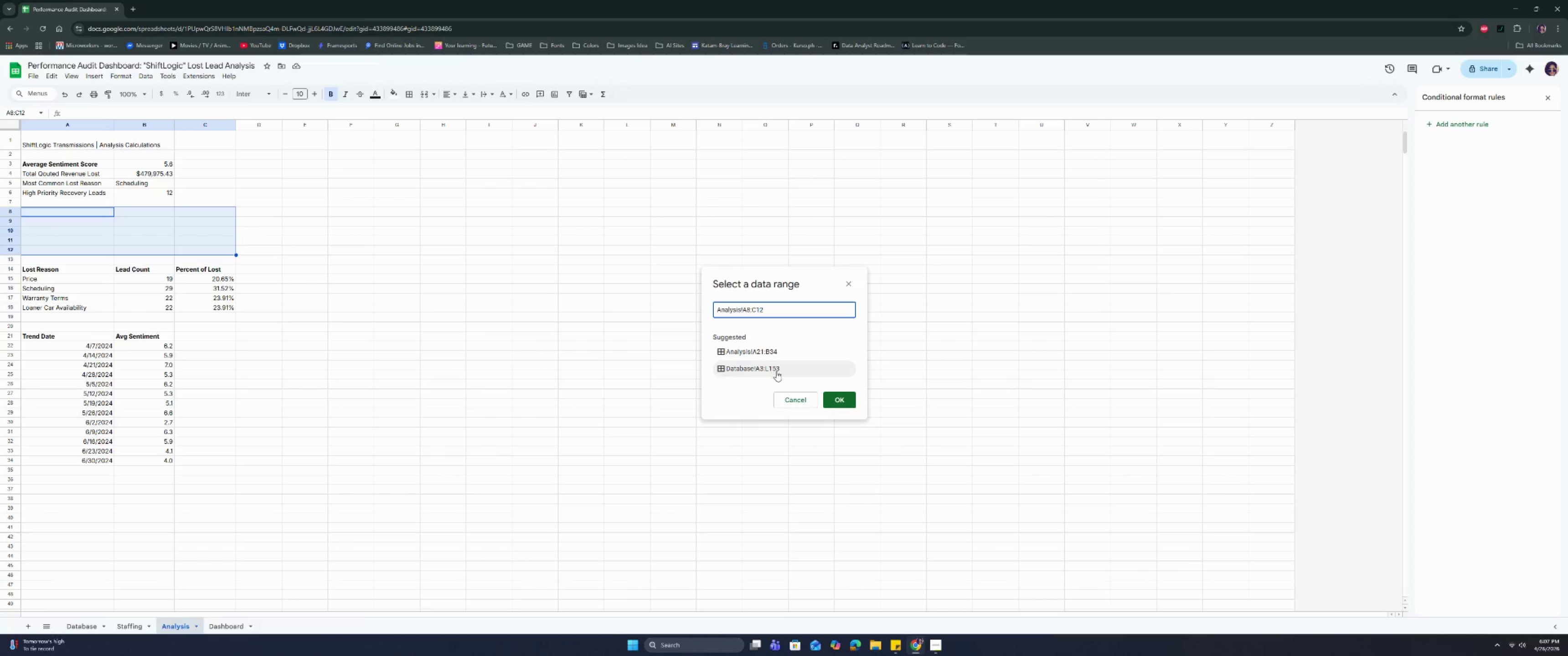 
left_click([777, 369])
 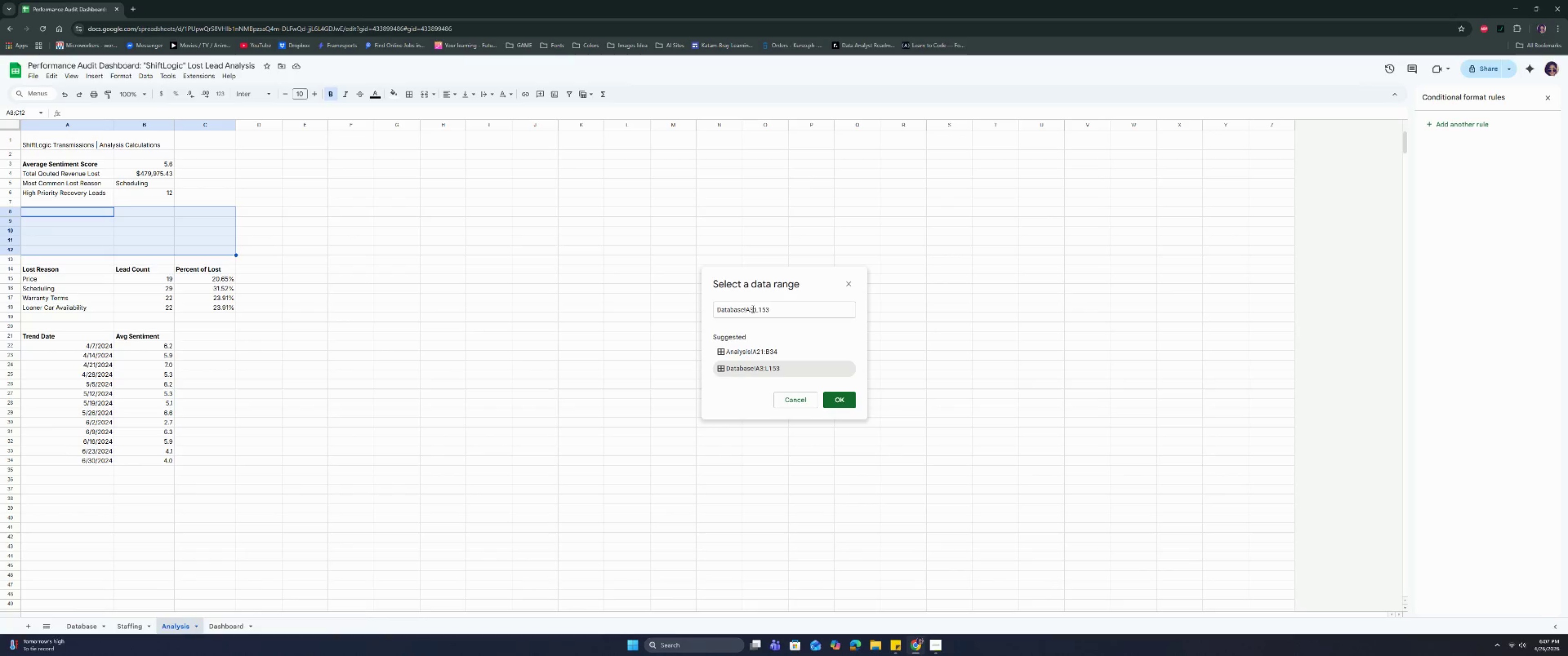 
left_click([752, 308])
 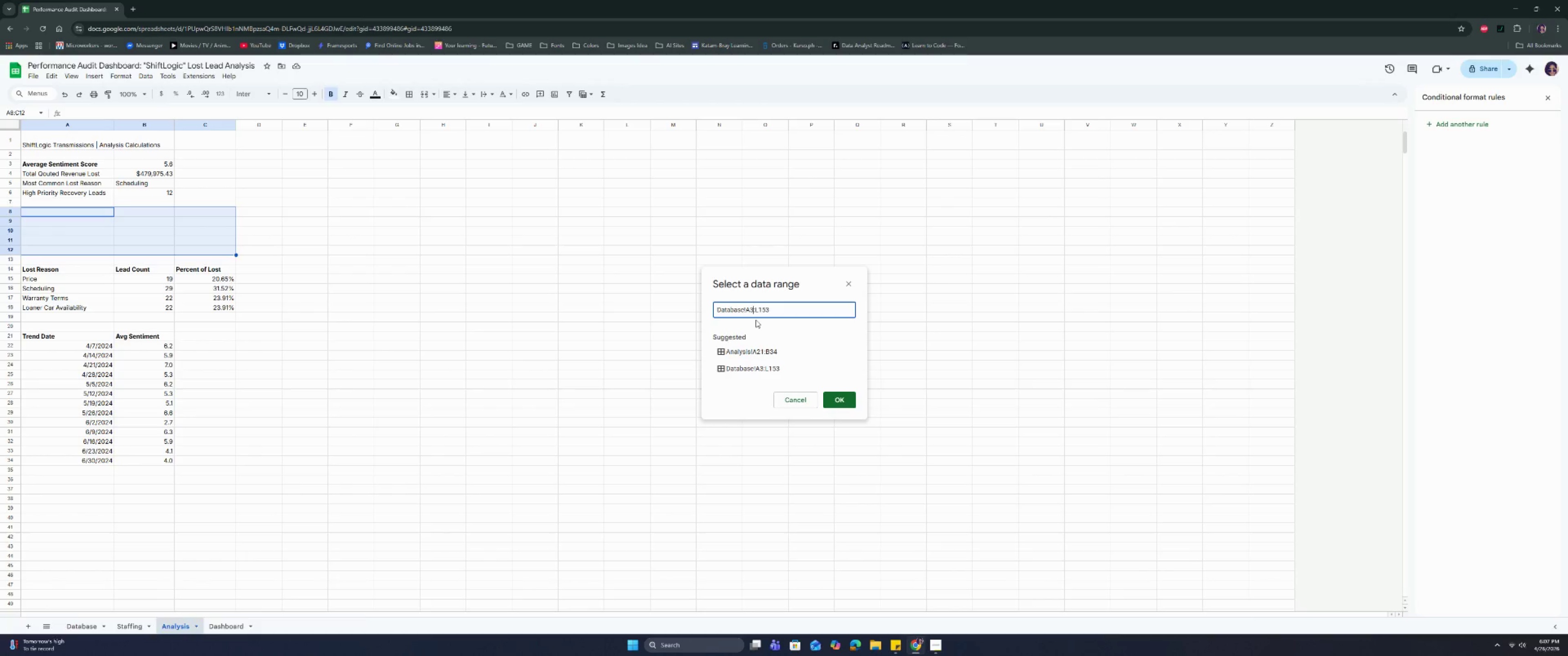 
hold_key(key=ArrowRight, duration=0.66)
 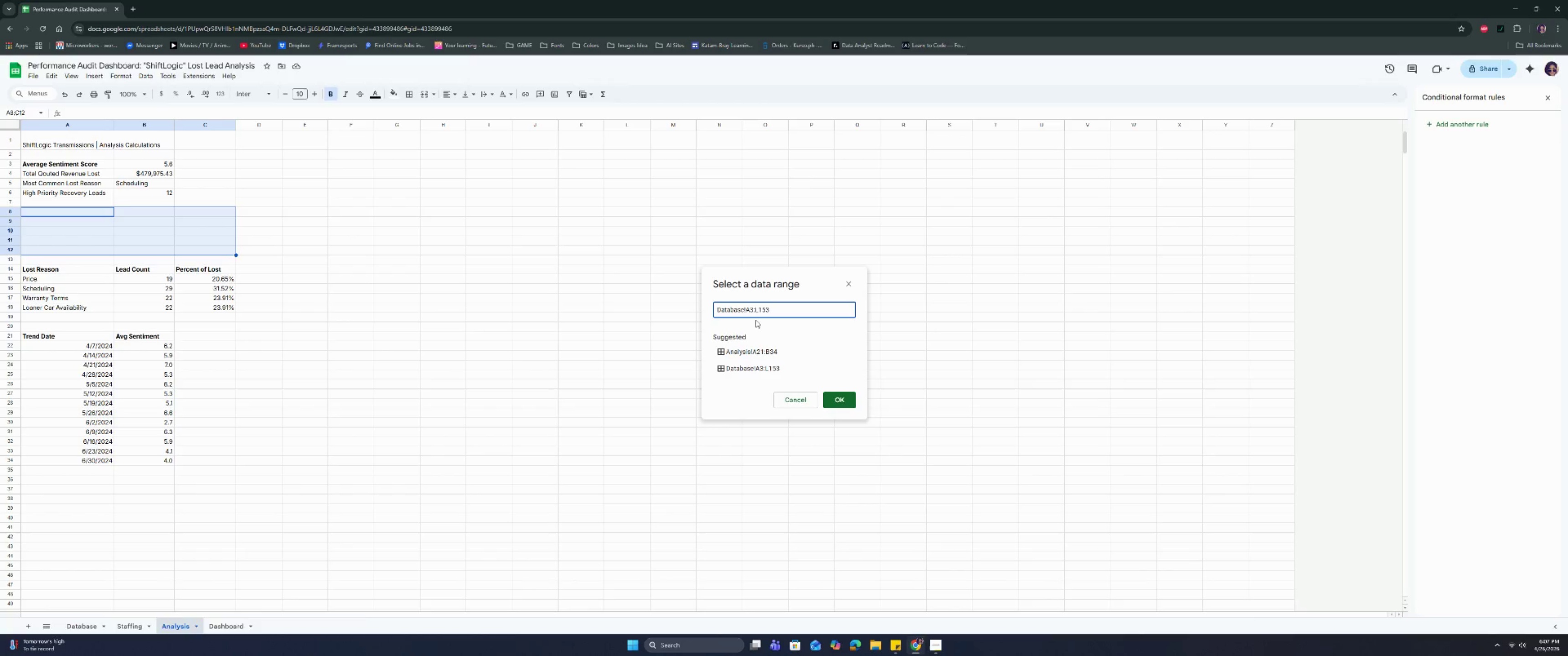 
key(Backspace)
 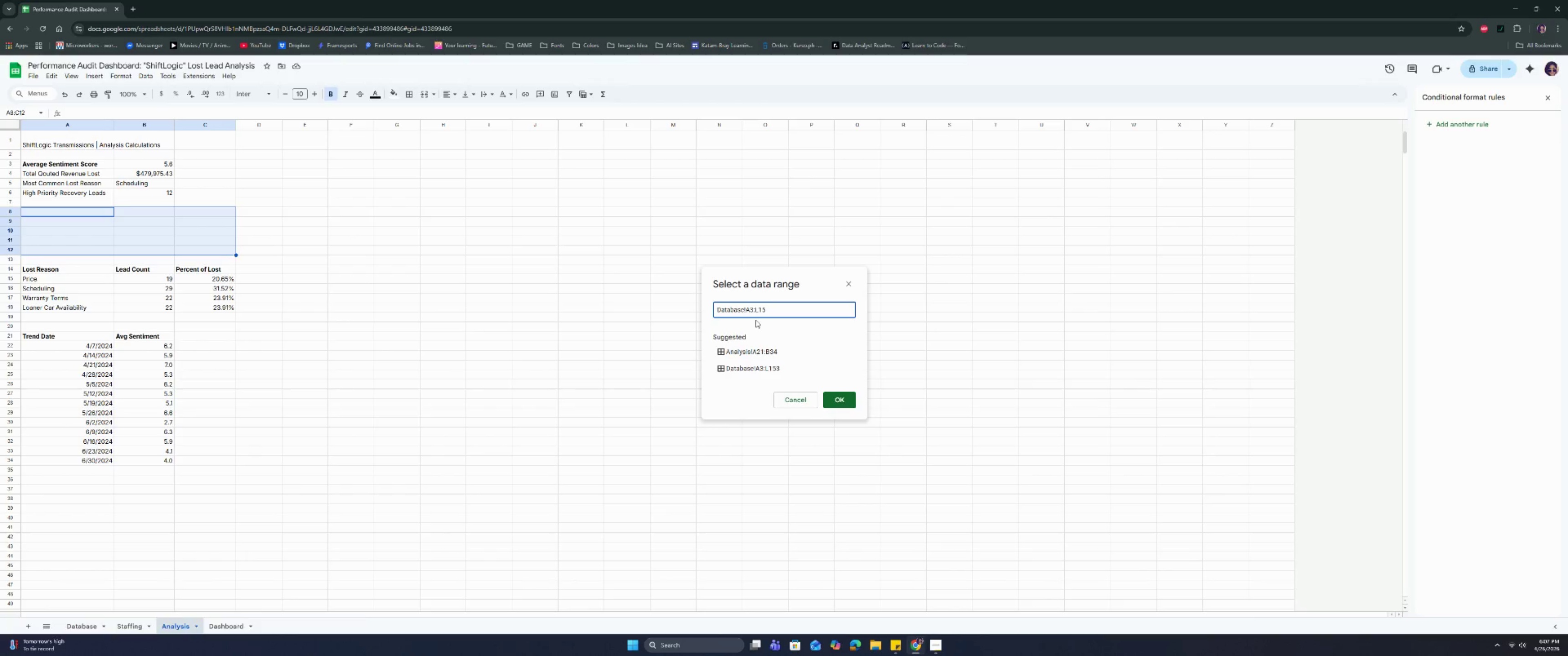 
key(Backspace)
 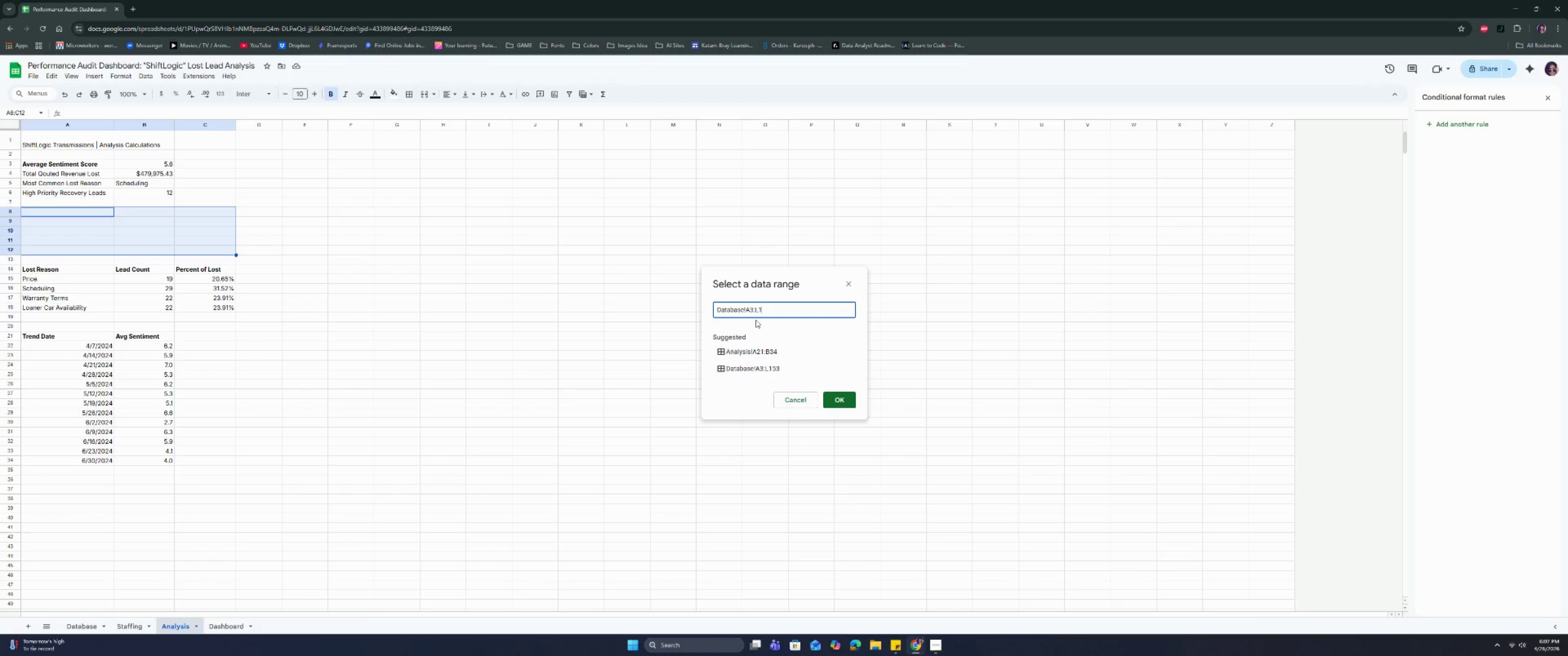 
key(Backspace)
 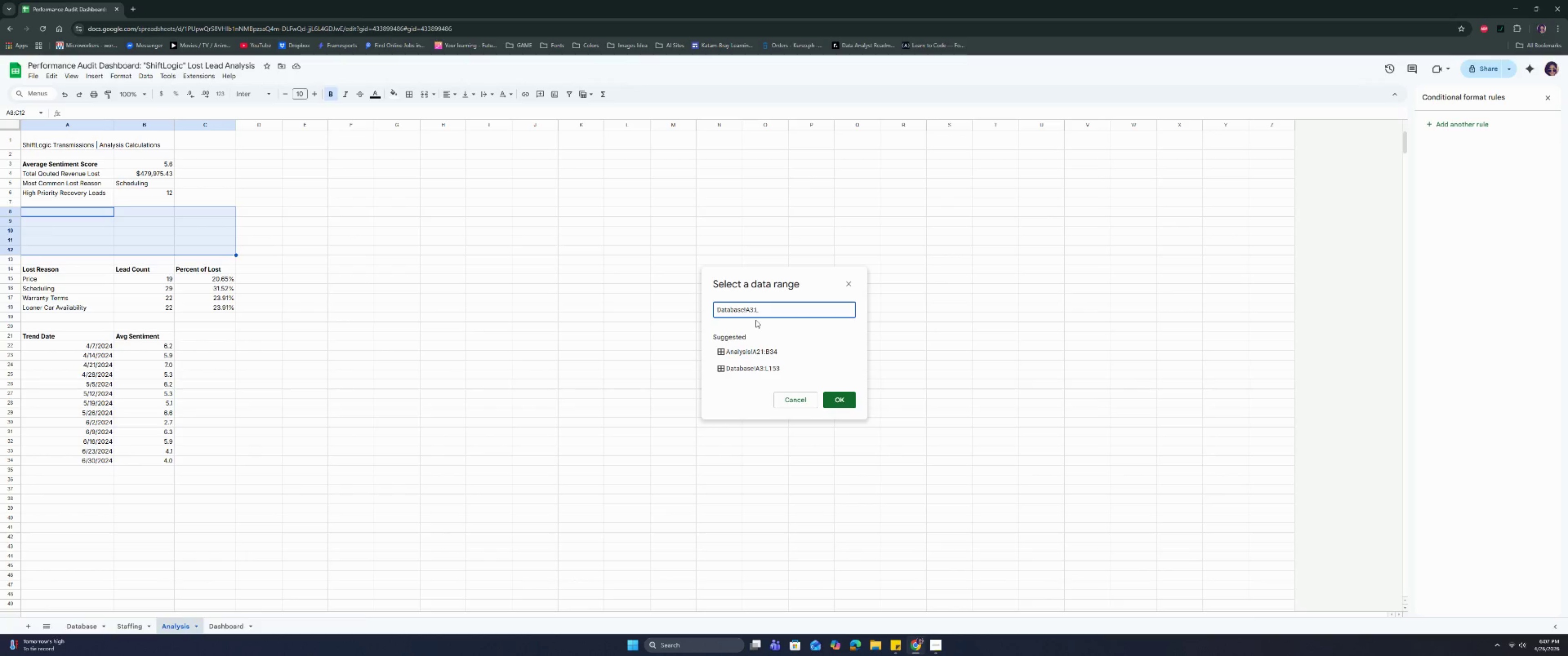 
key(Enter)
 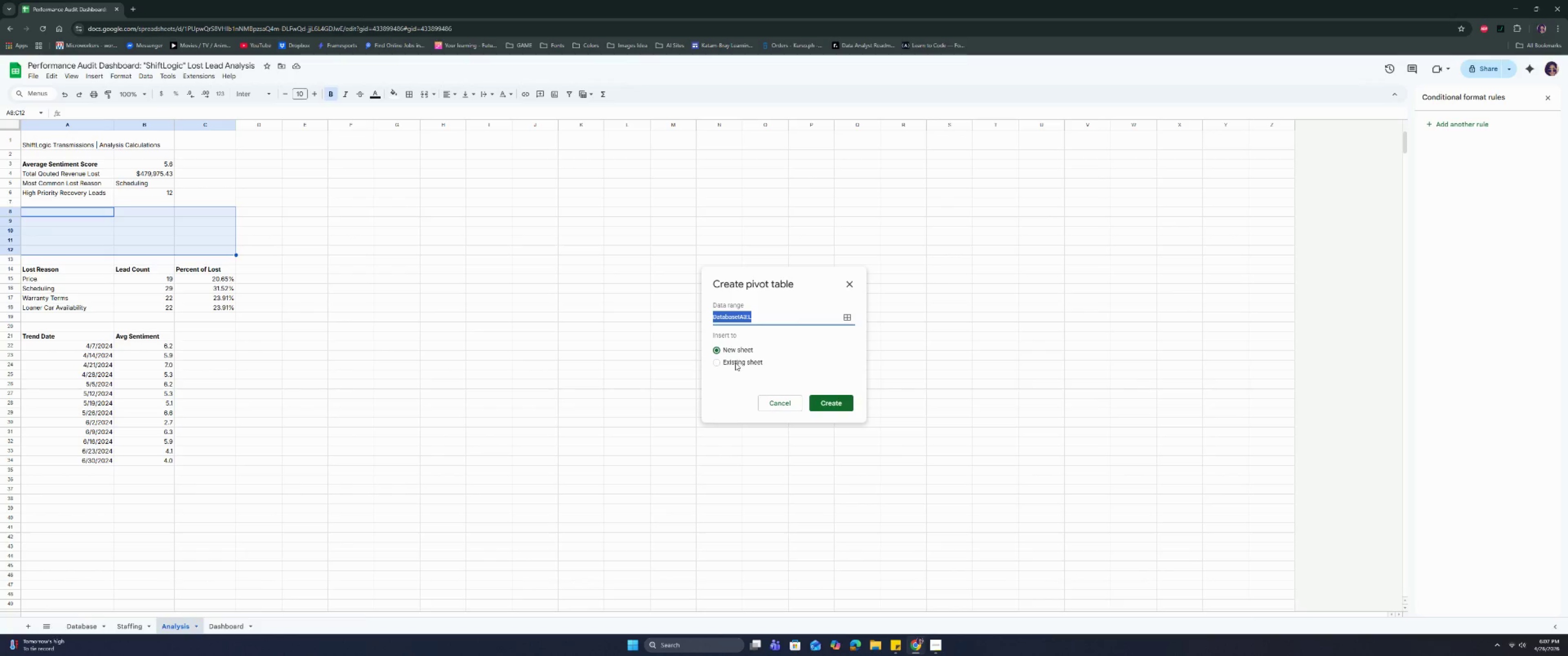 
left_click([730, 362])
 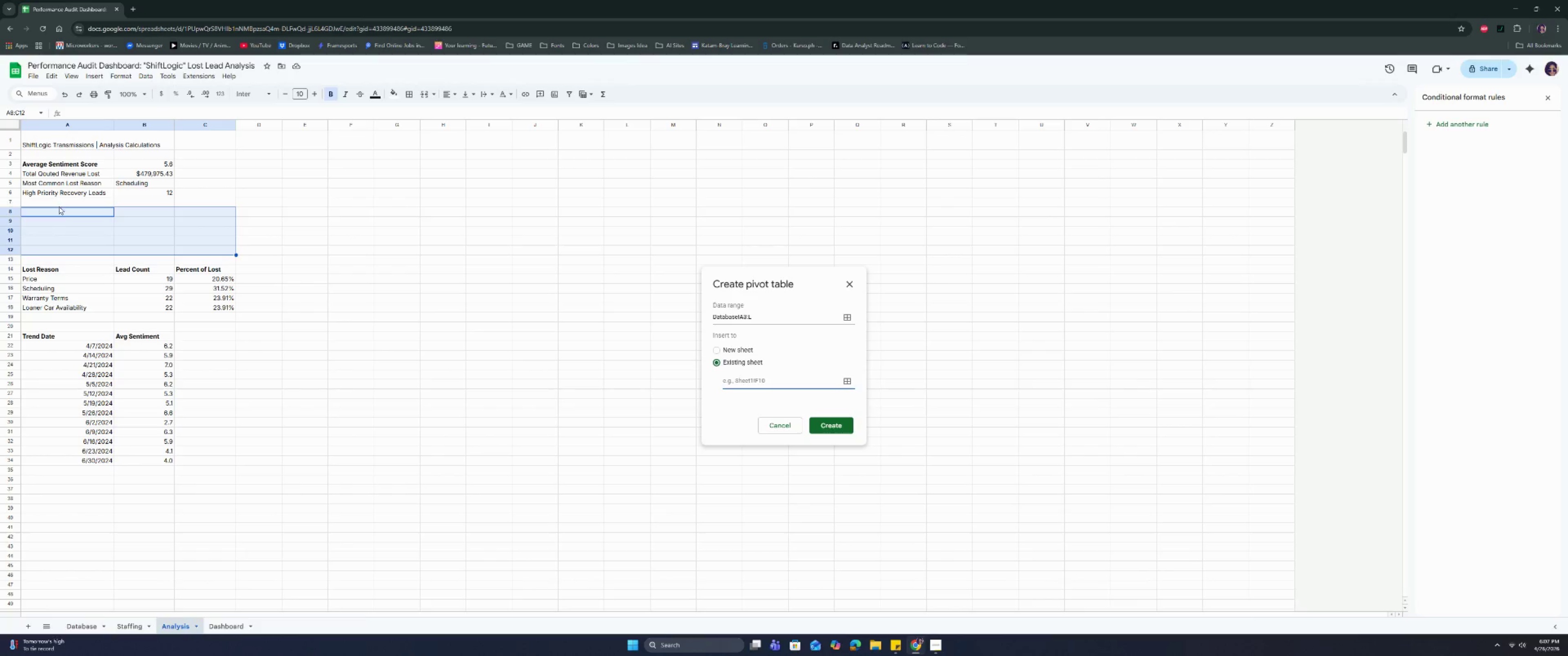 
left_click([59, 210])
 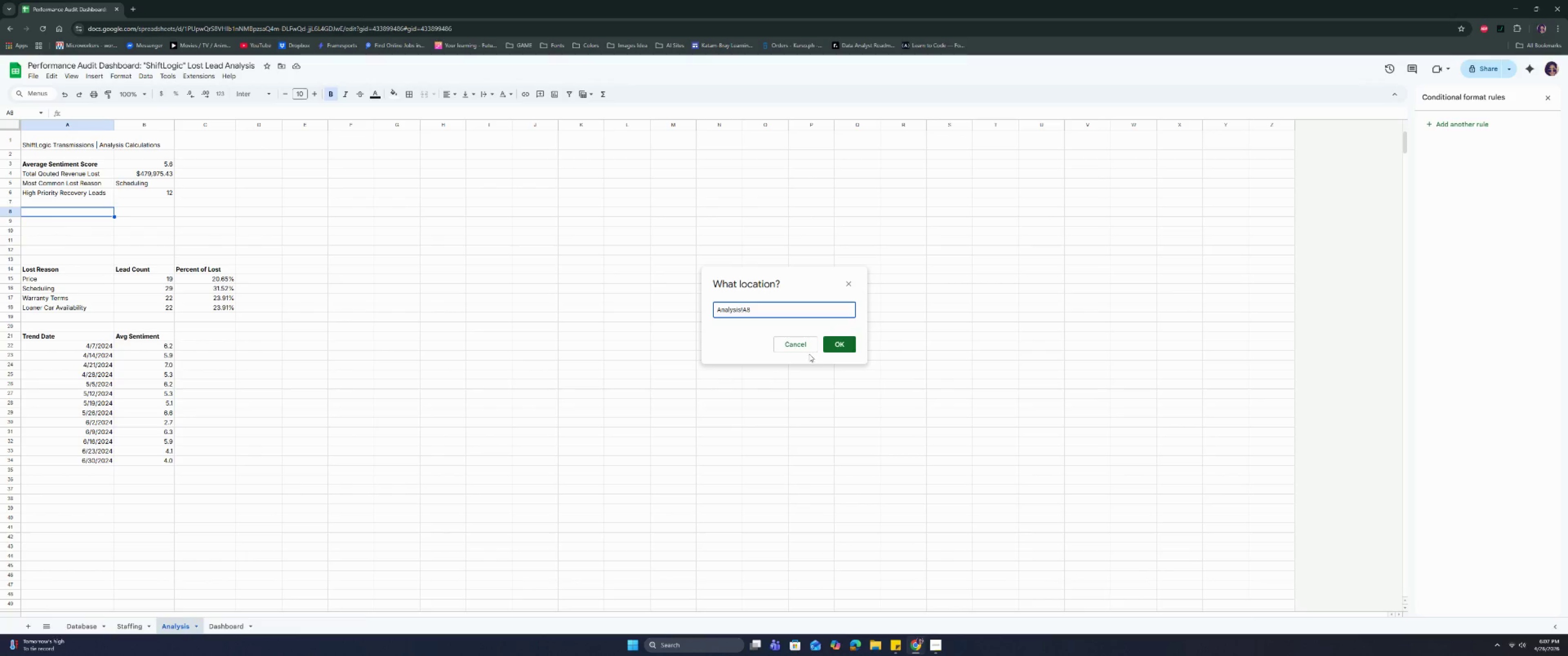 
left_click([840, 340])
 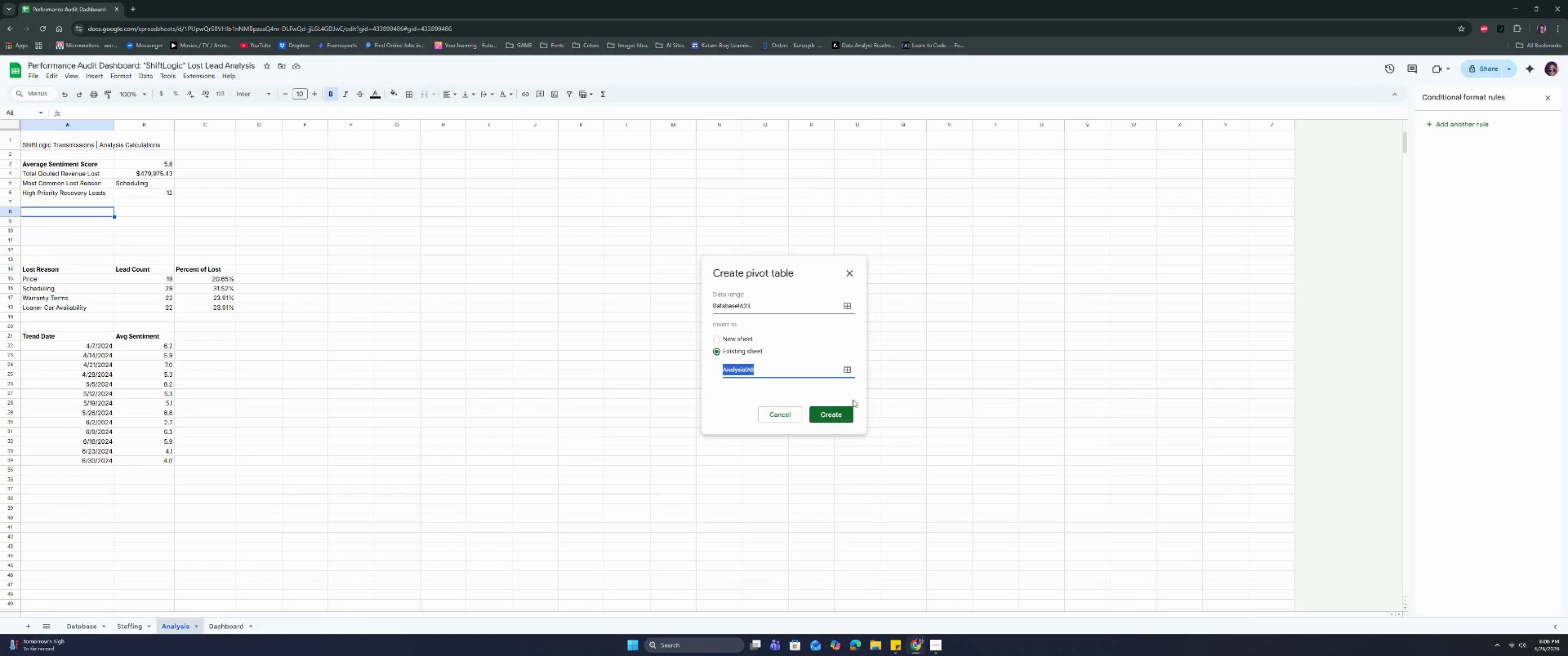 
left_click([839, 413])
 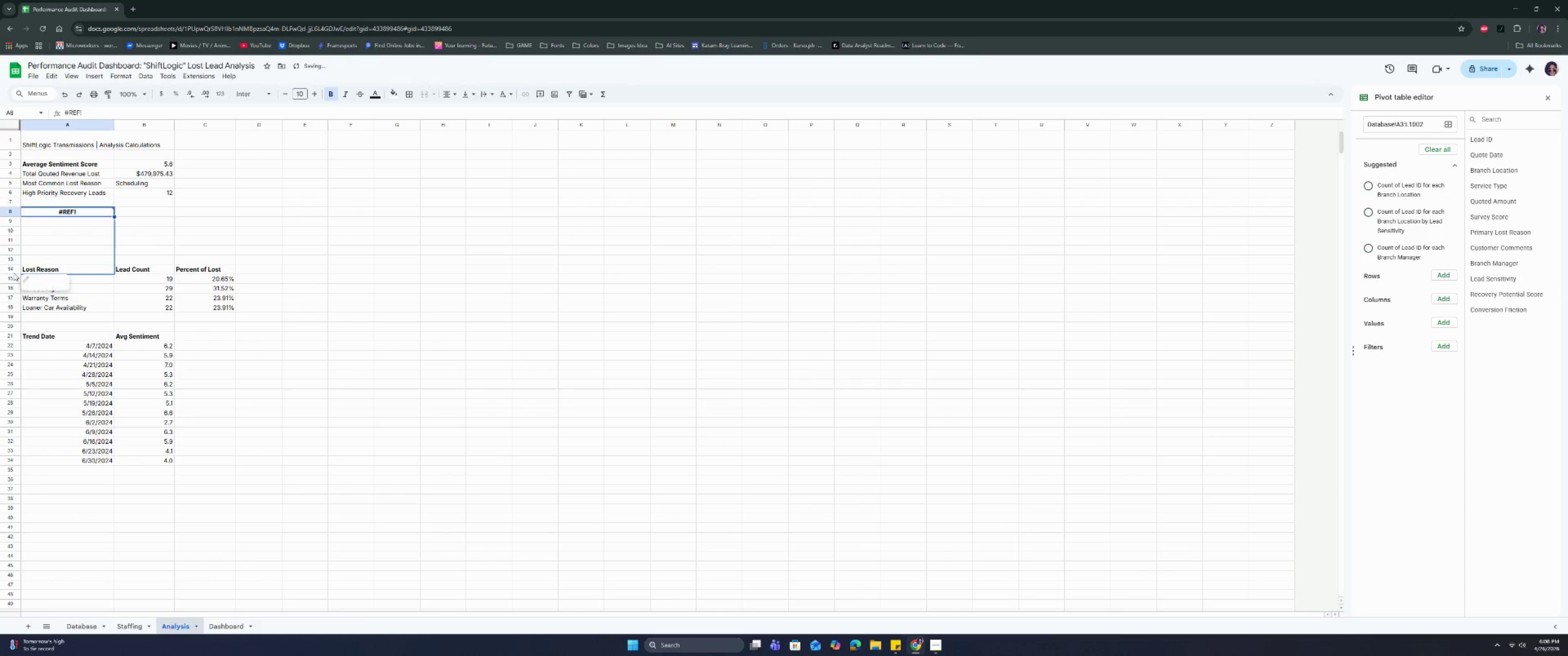 
right_click([6, 269])
 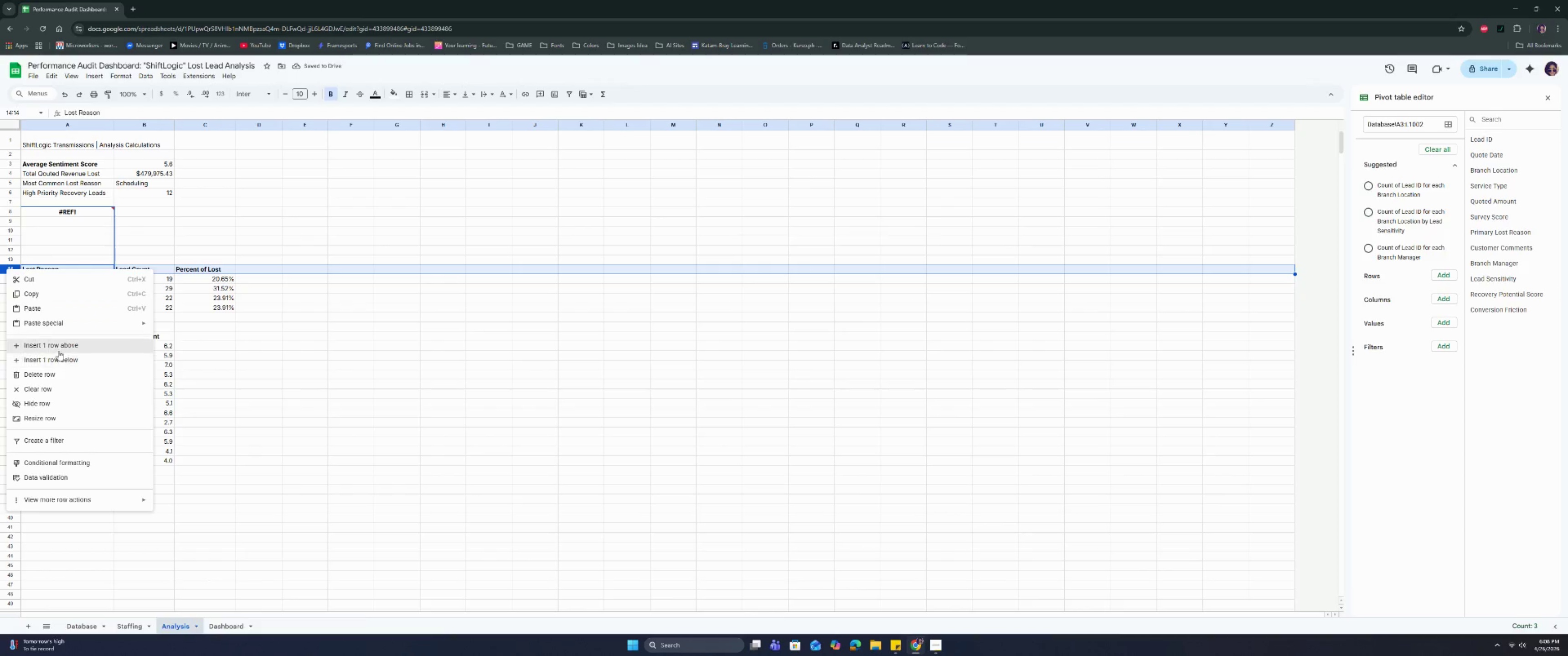 
left_click([58, 344])
 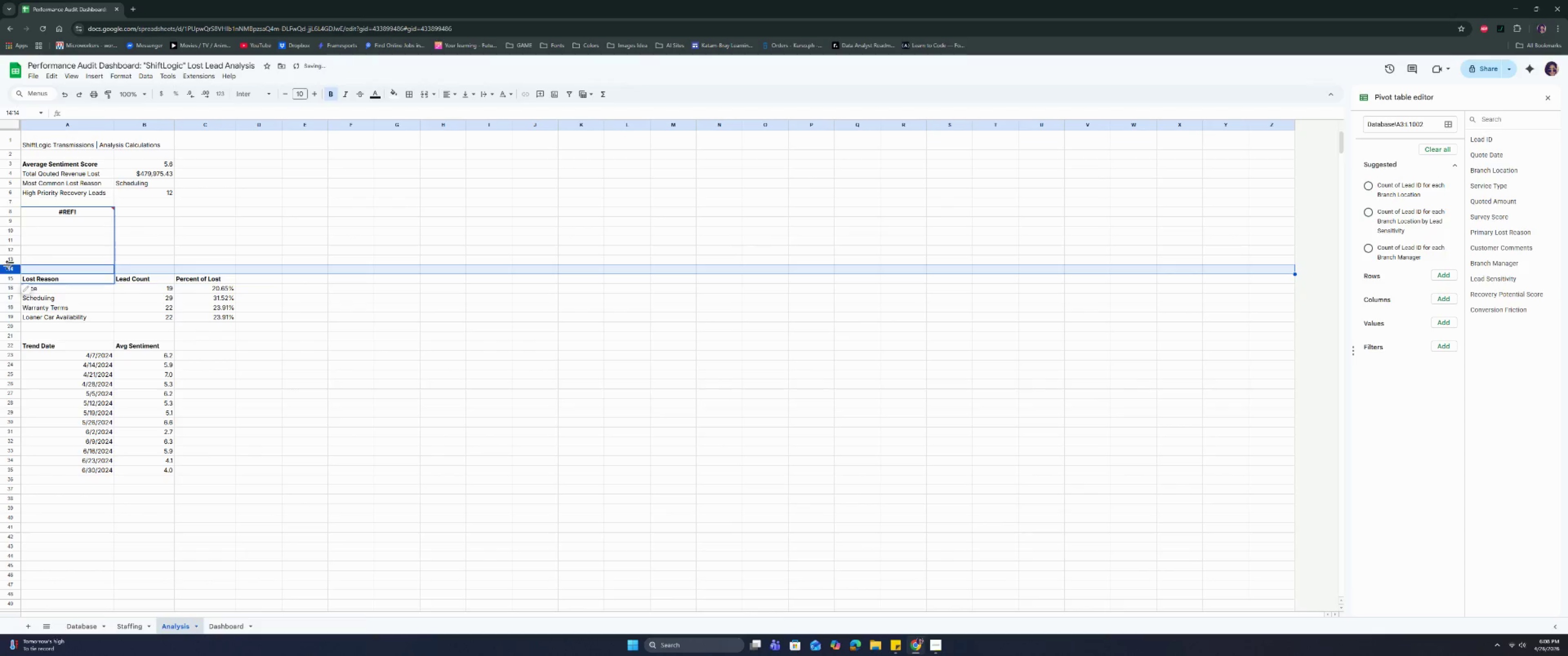 
right_click([8, 267])
 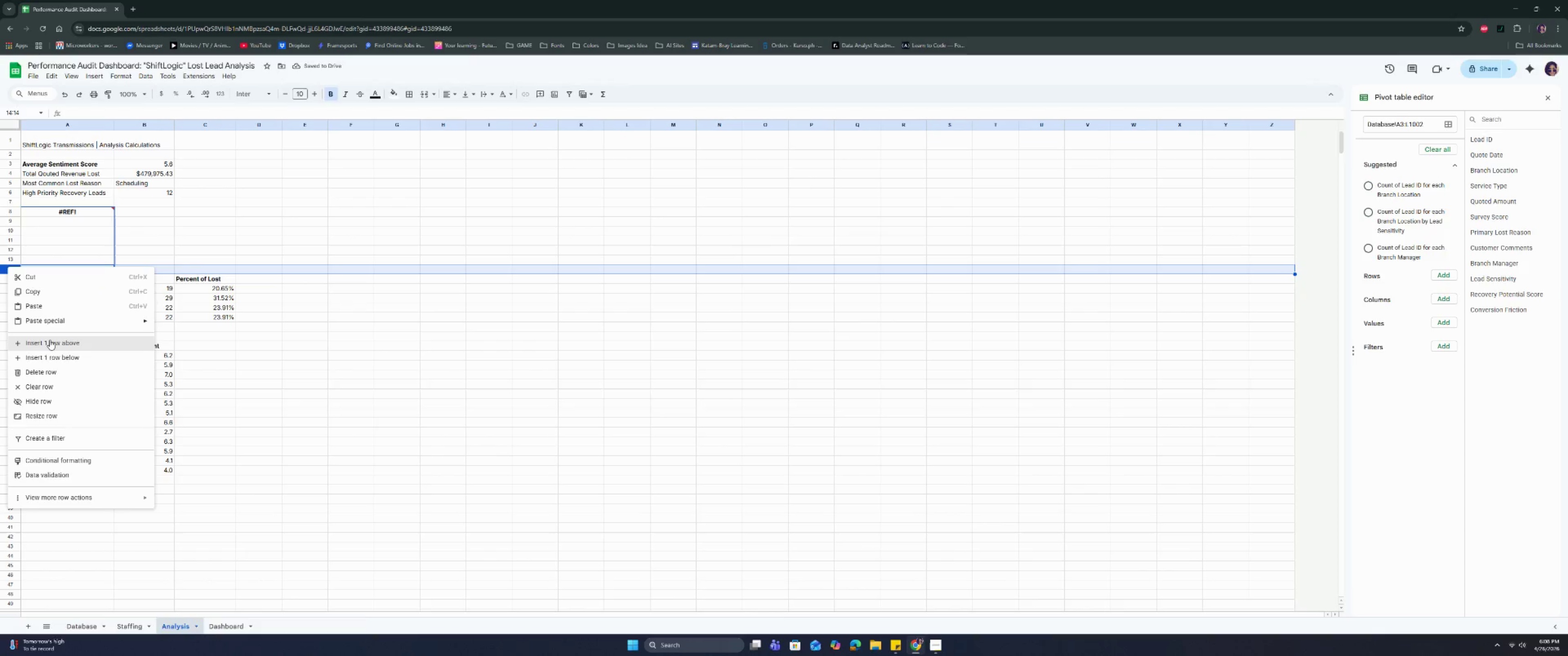 
left_click([50, 341])
 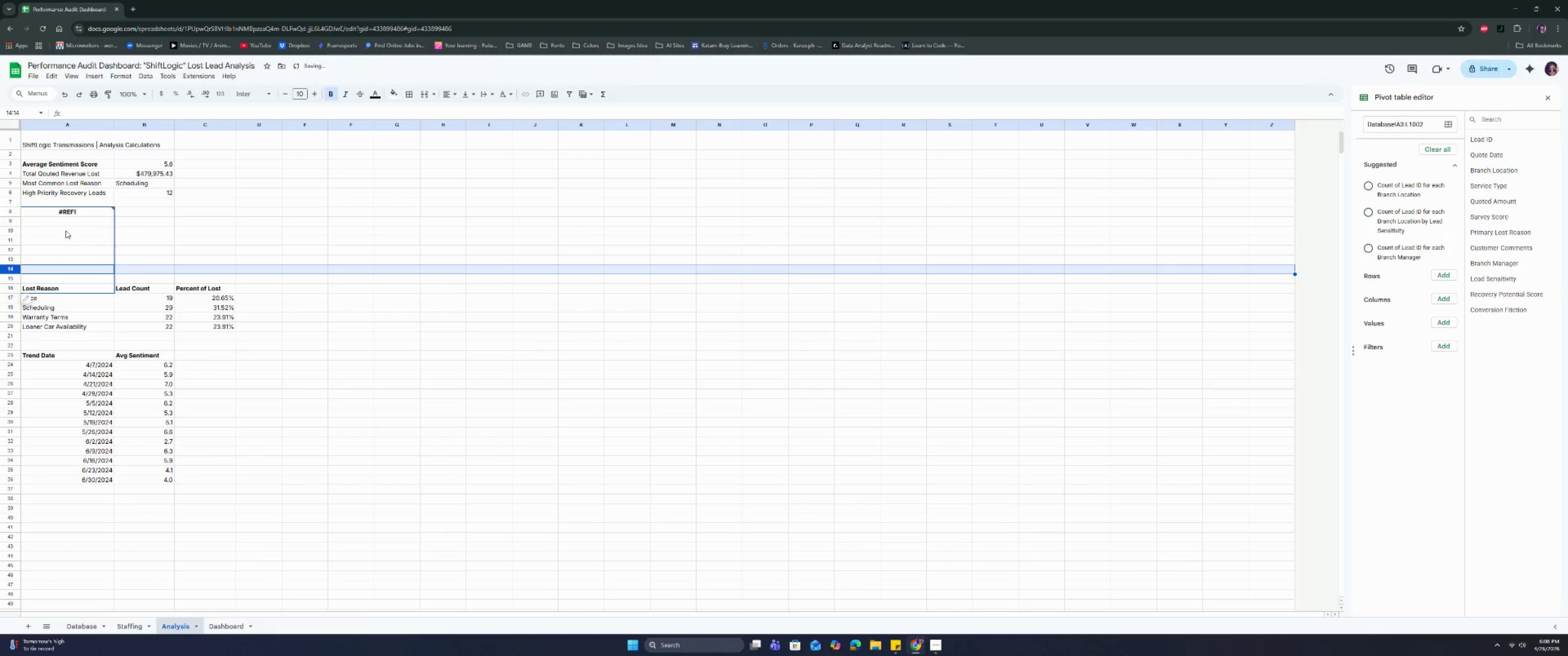 
left_click([85, 218])
 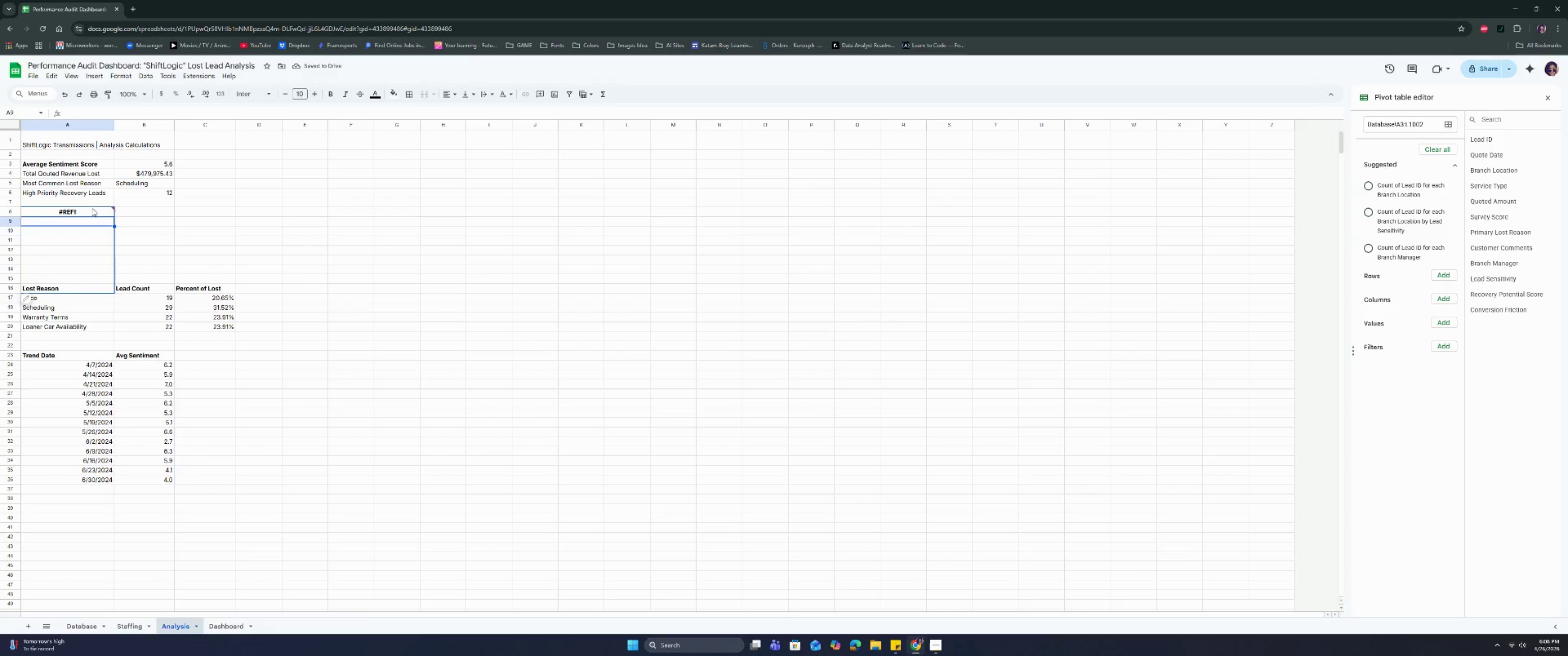 
left_click([104, 205])
 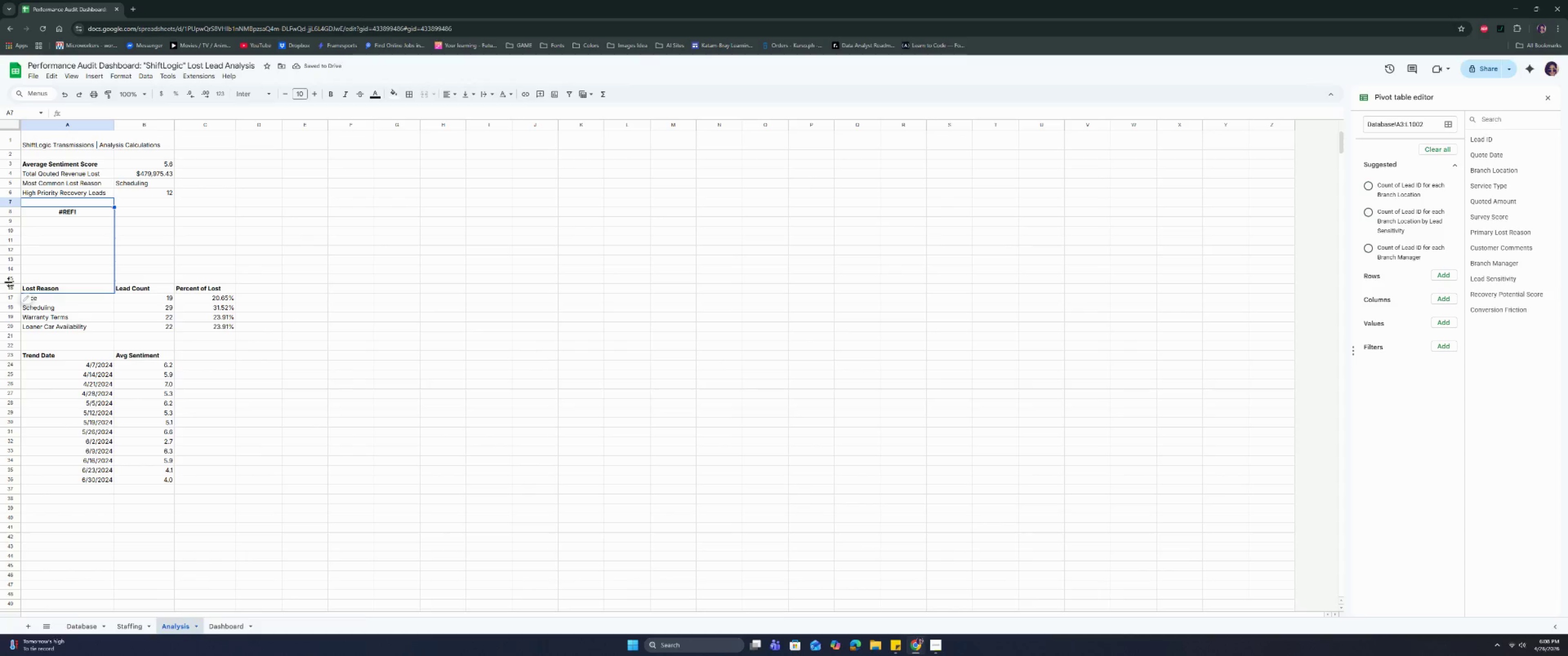 
left_click([11, 290])
 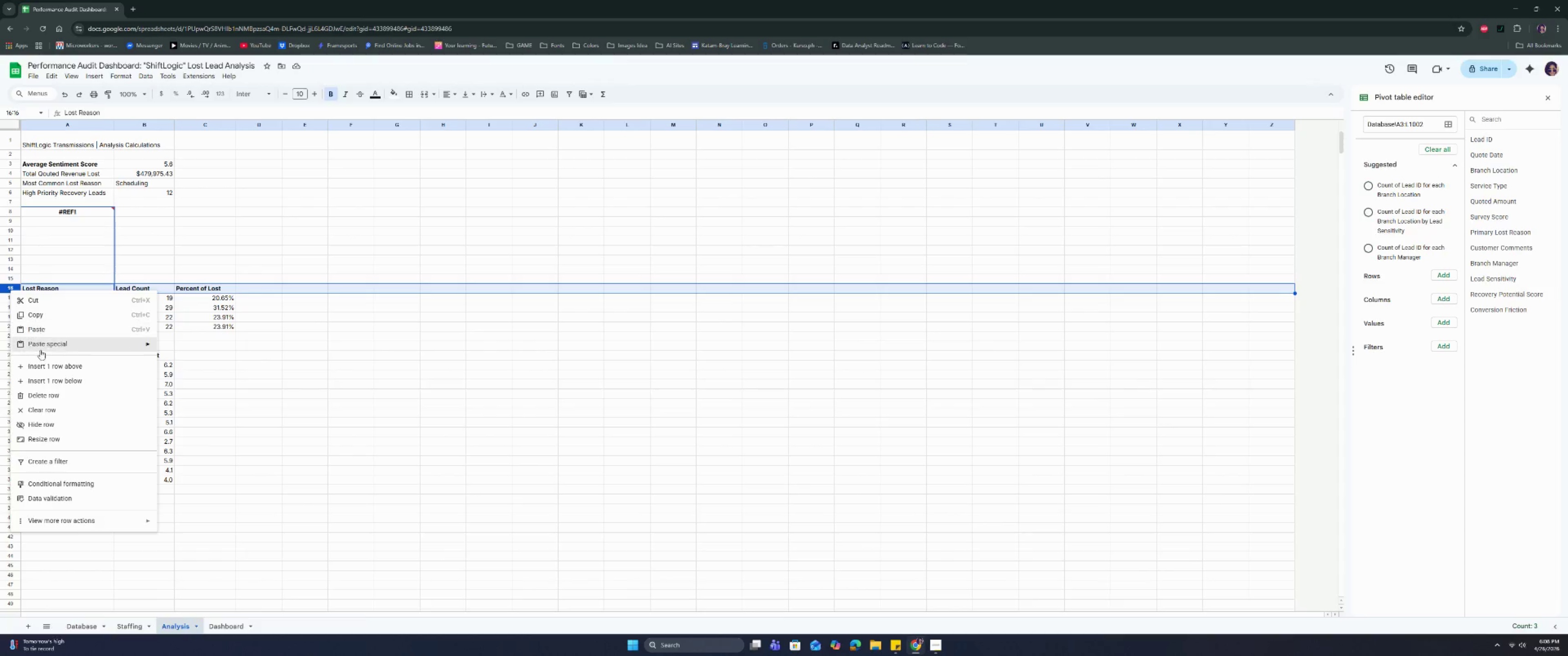 
left_click([42, 369])
 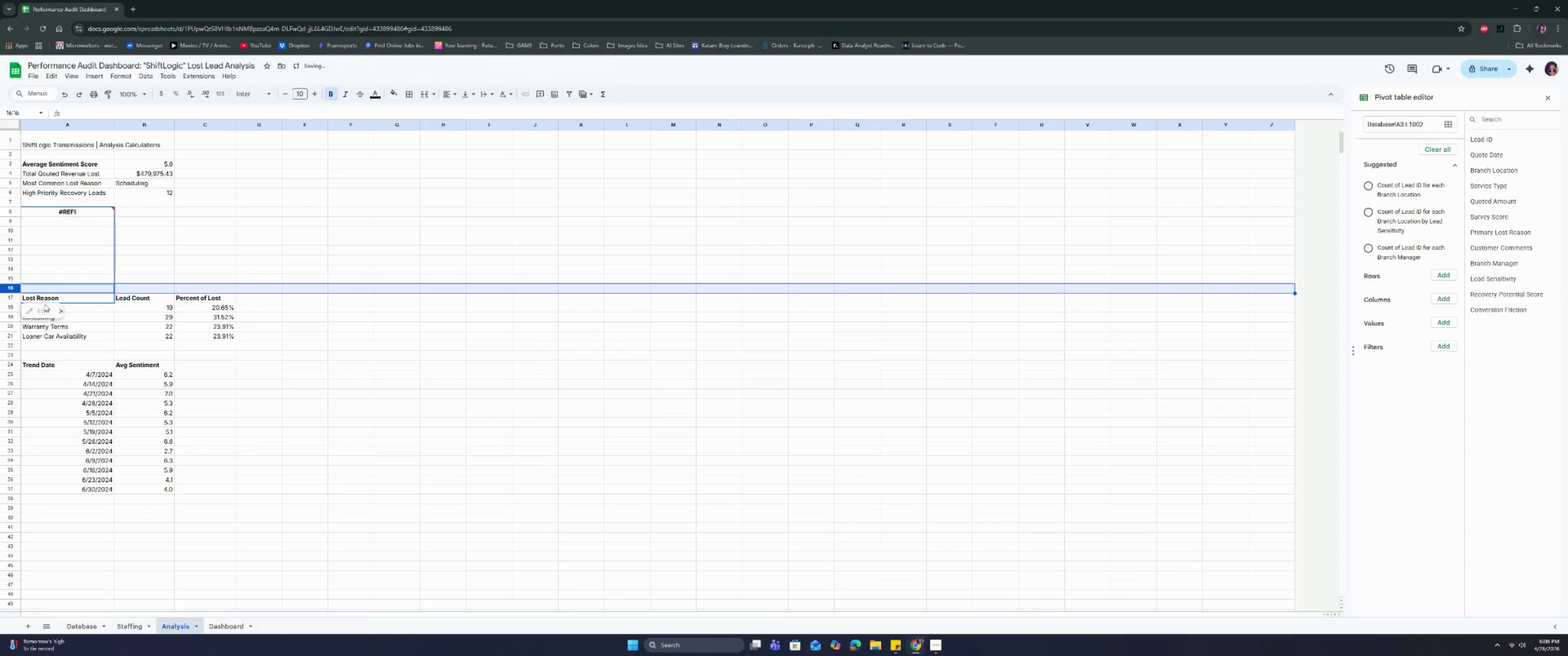 
key(Control+Z)
 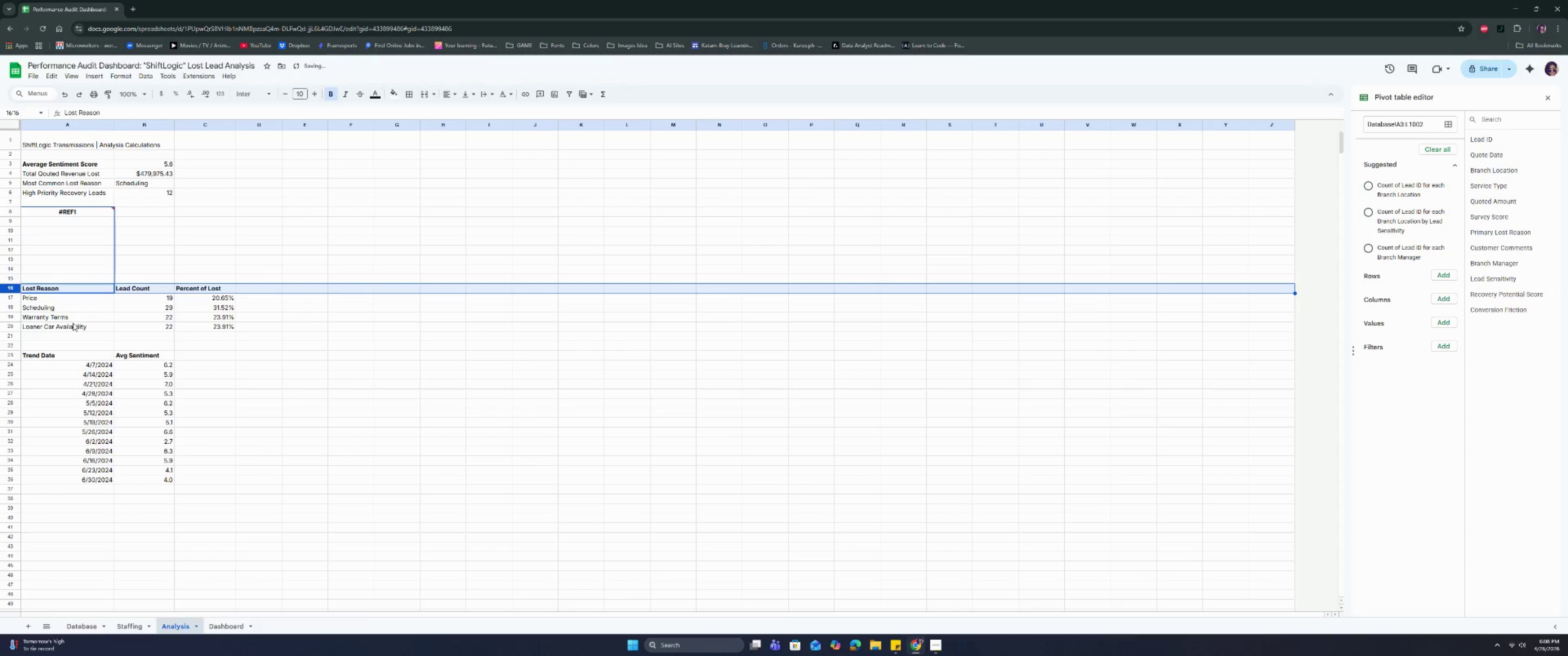 
key(Control+Z)
 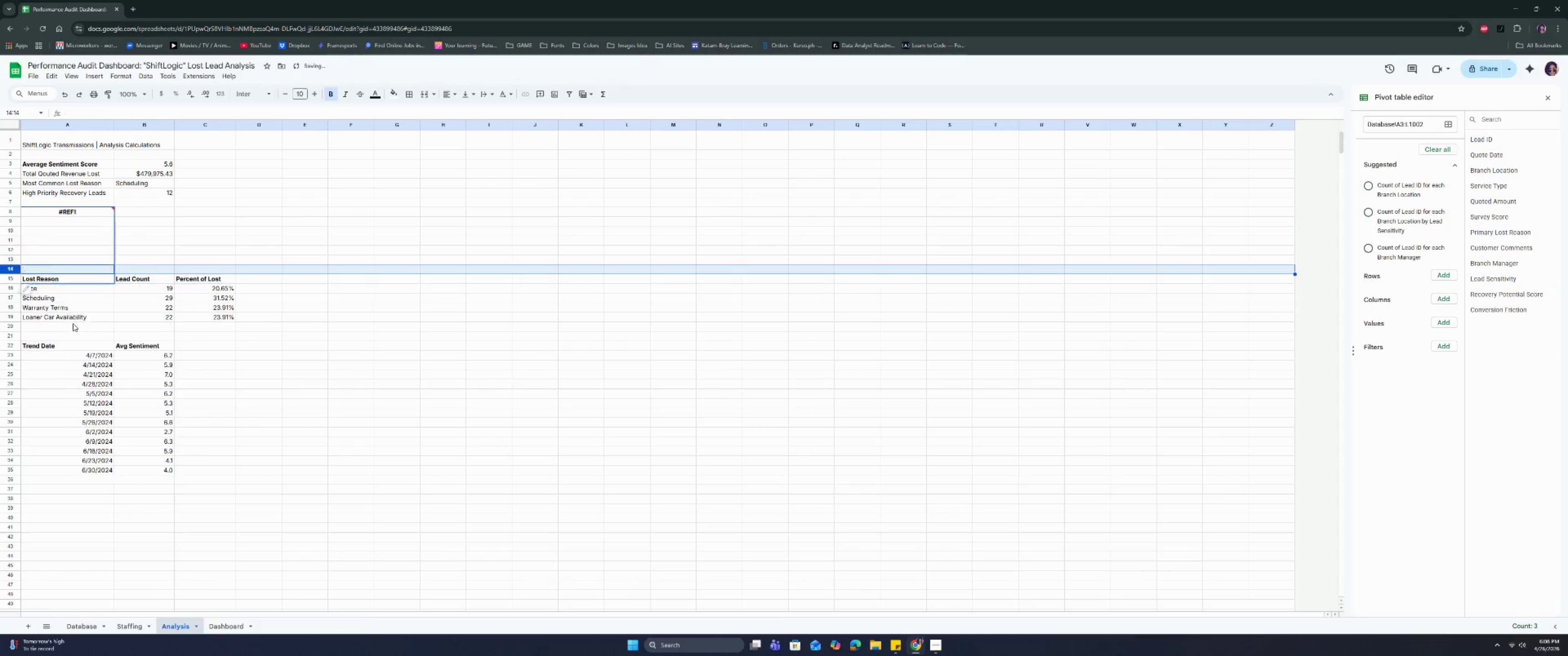 
key(Control+Z)
 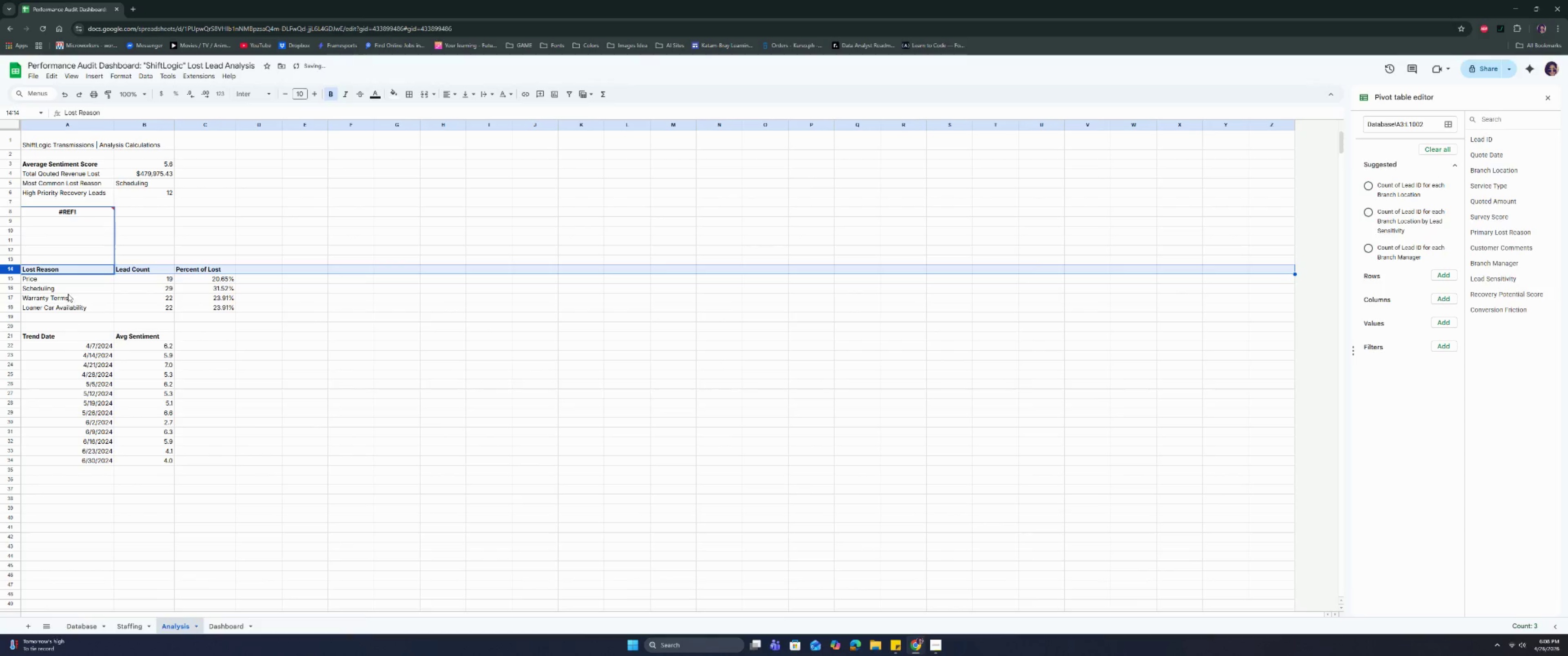 
key(Control+Z)
 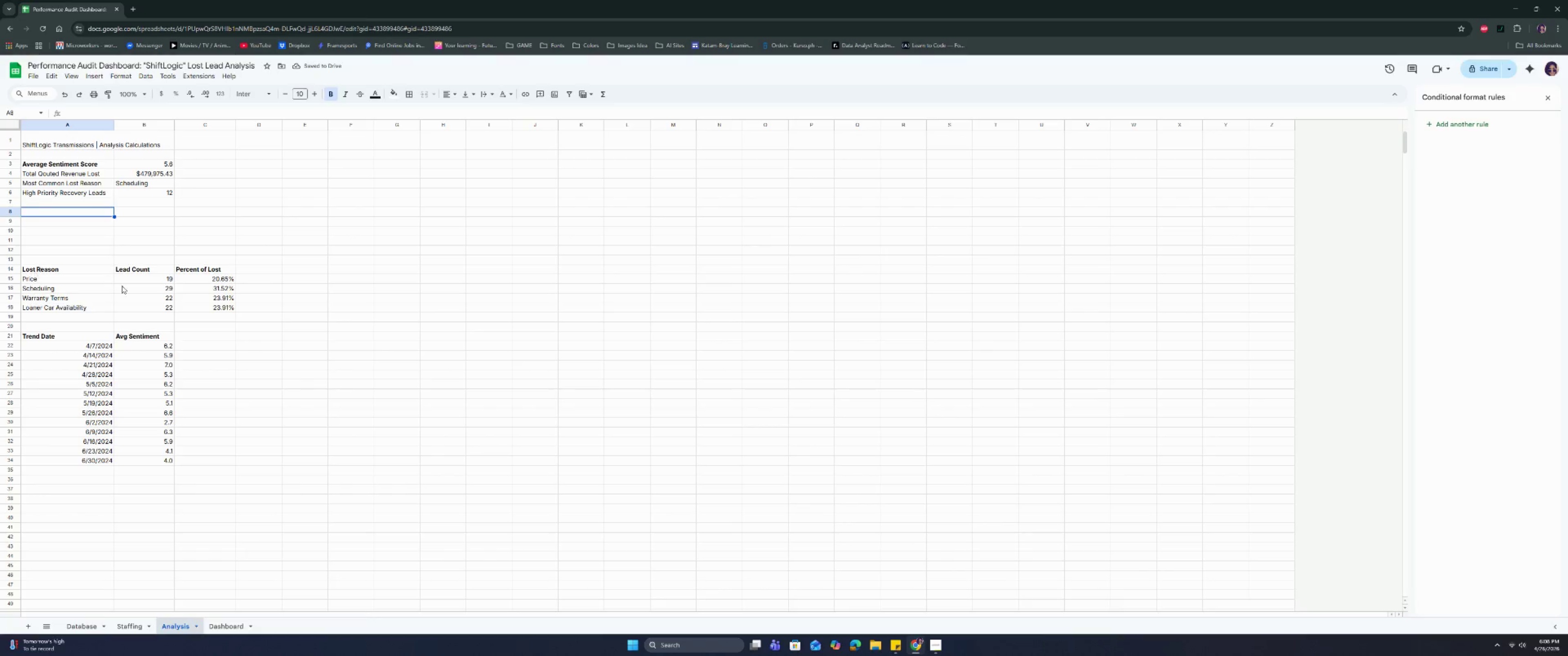 
wait(9.08)
 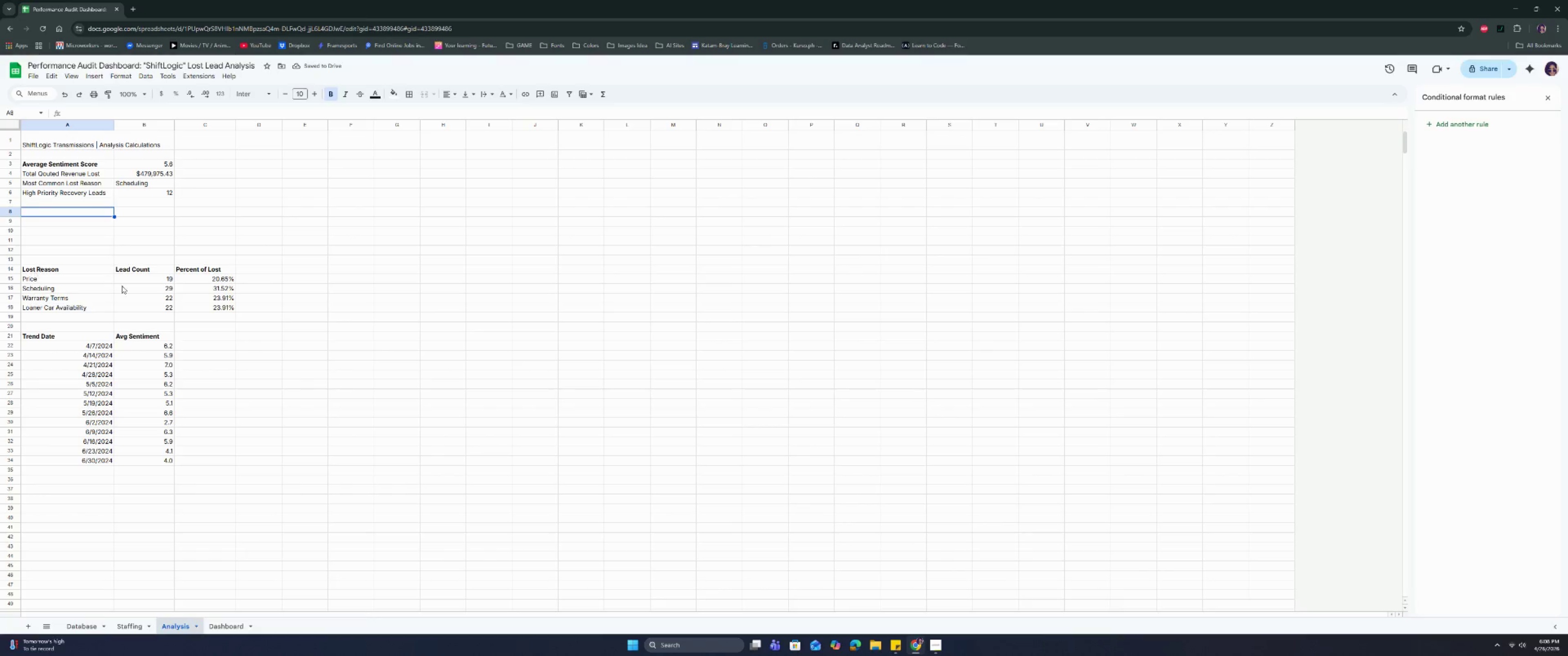 
left_click_drag(start_coordinate=[12, 211], to_coordinate=[13, 251])
 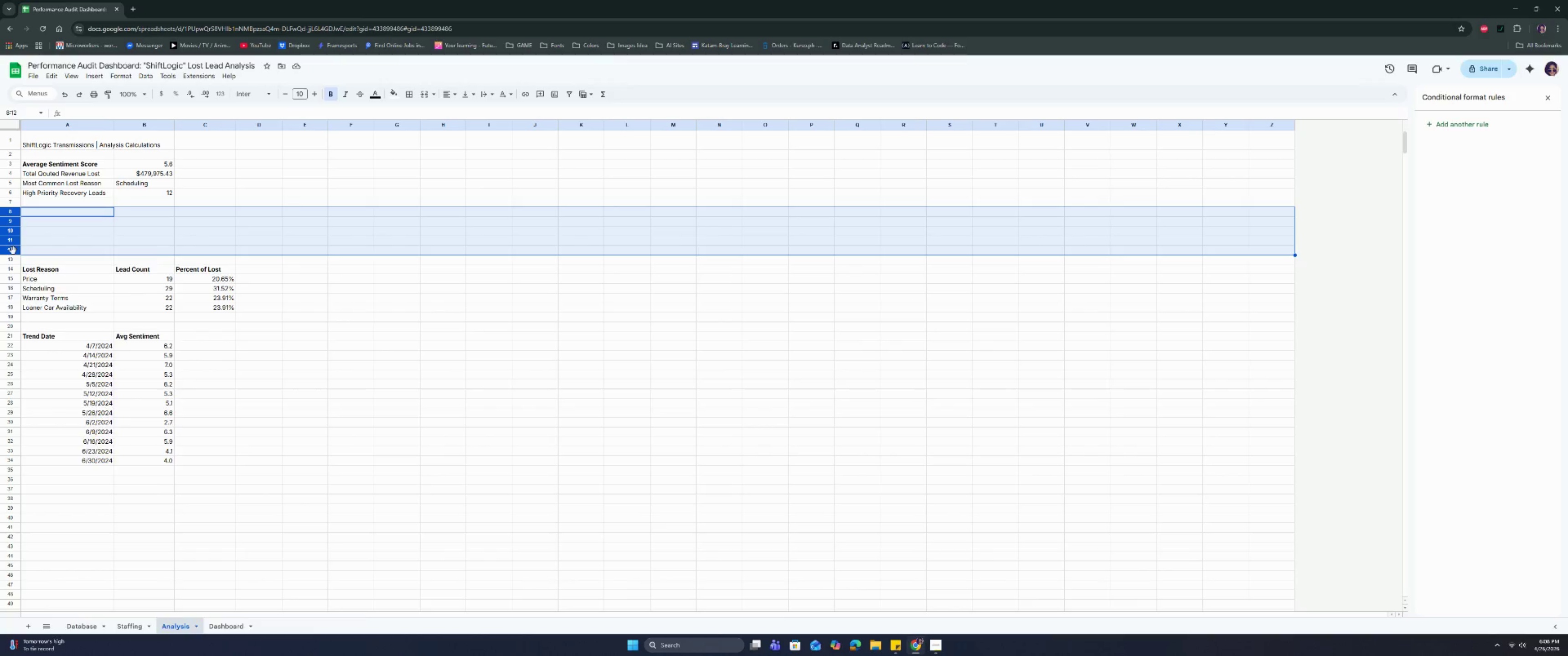 
right_click([13, 251])
 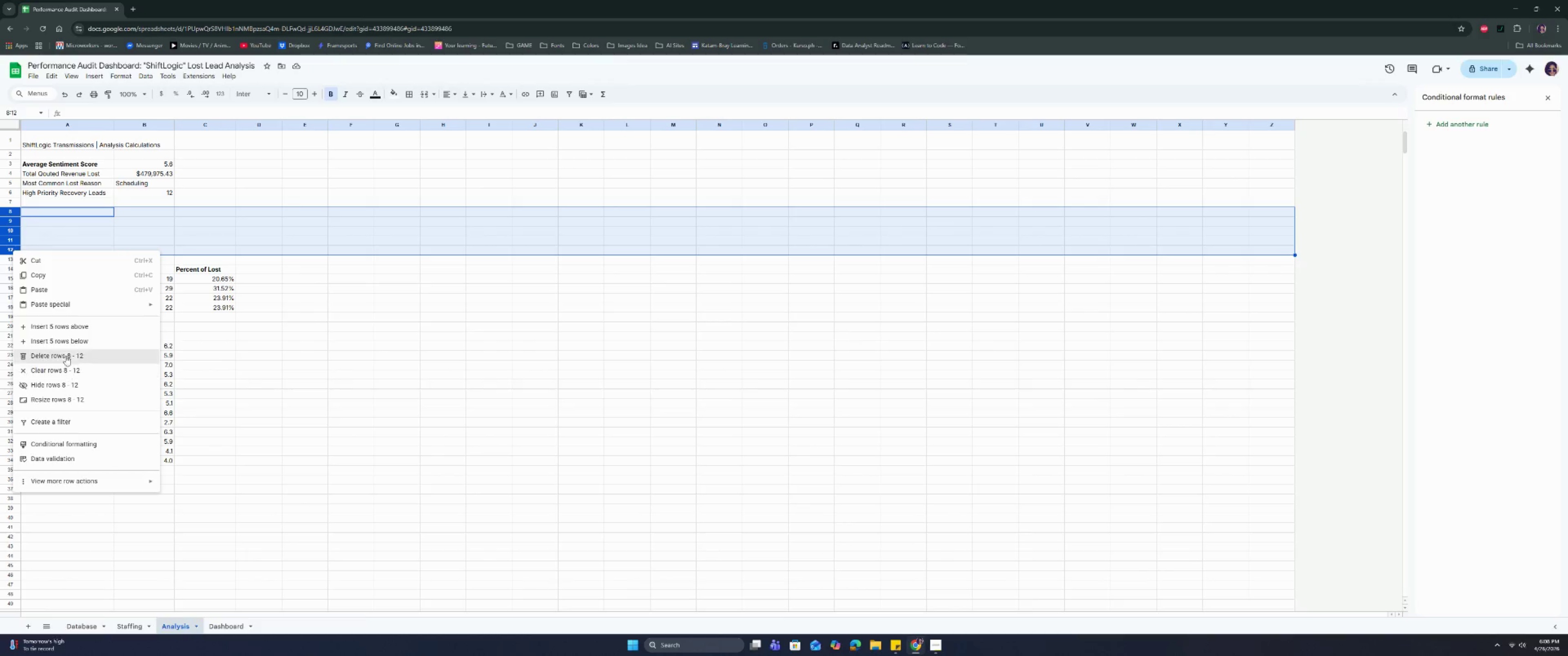 
left_click([66, 352])
 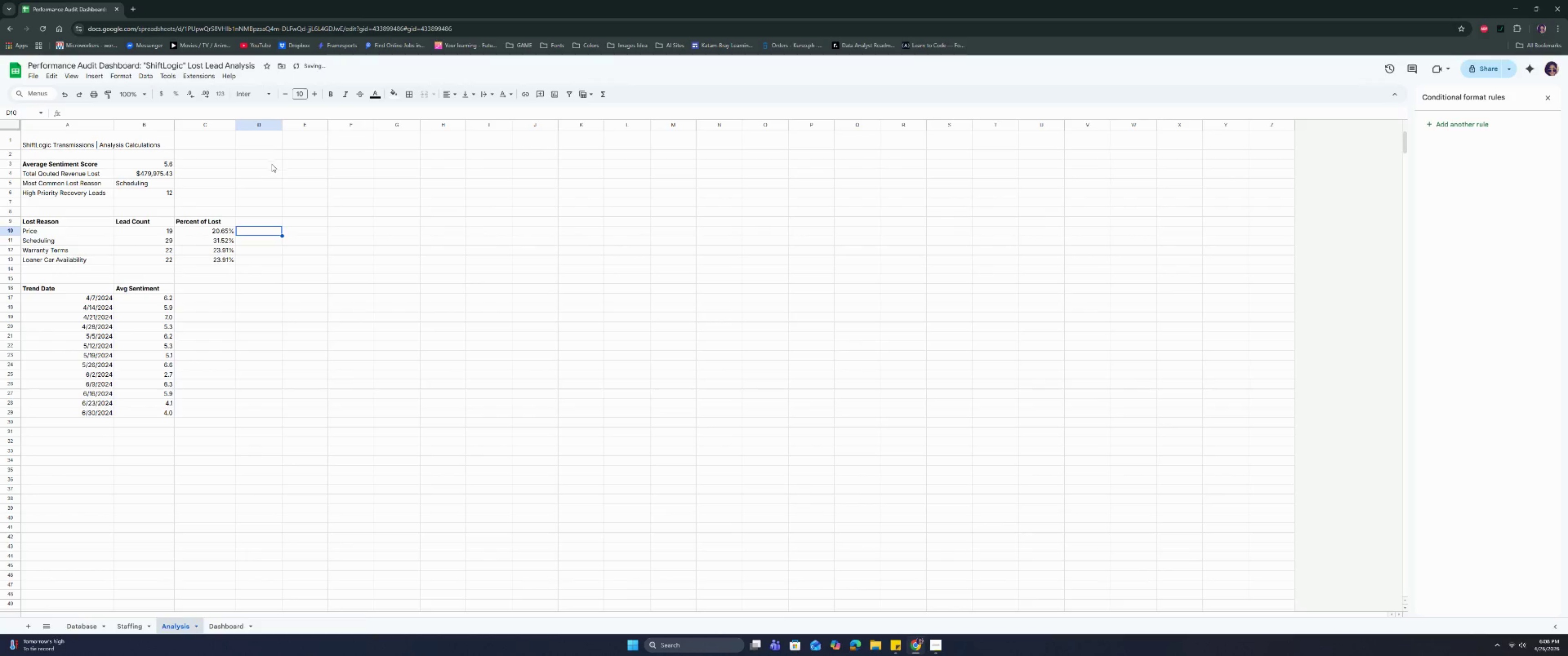 
left_click([273, 175])
 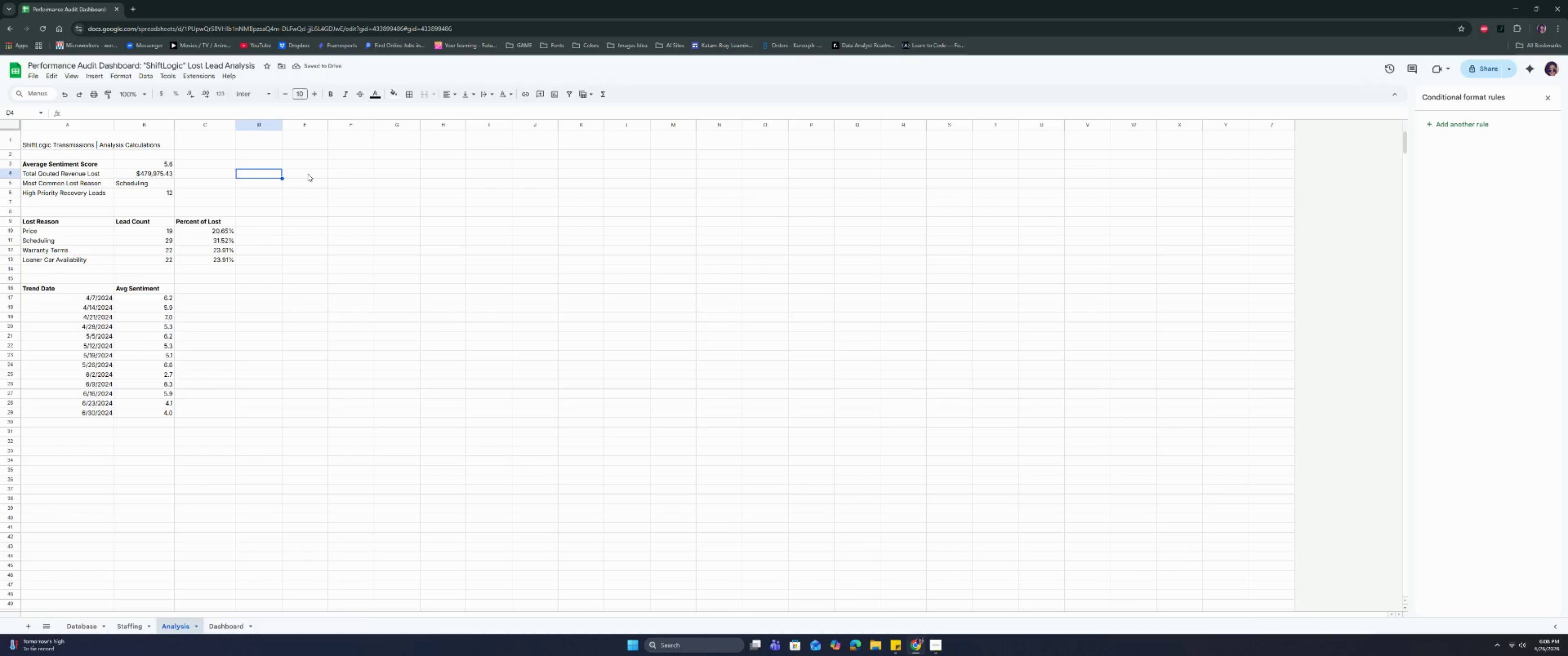 
left_click([308, 172])
 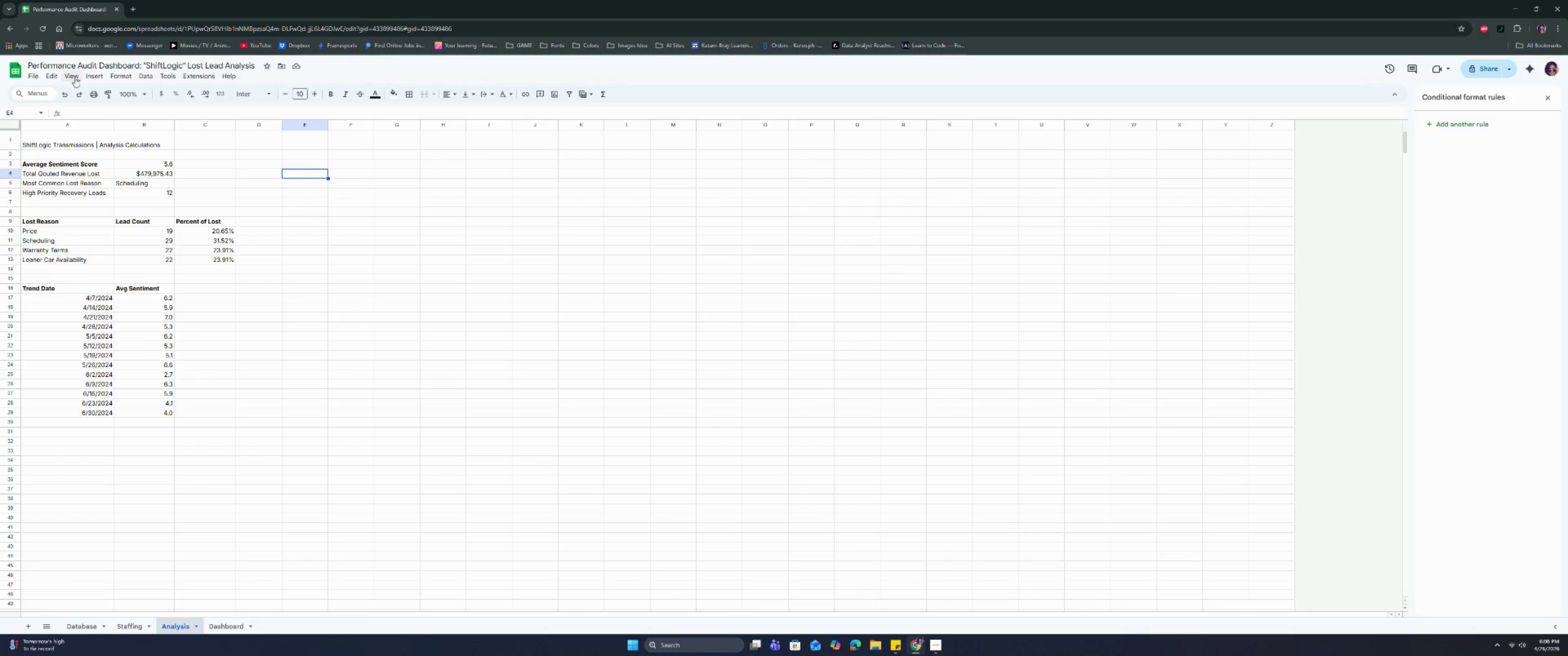 
left_click([96, 77])
 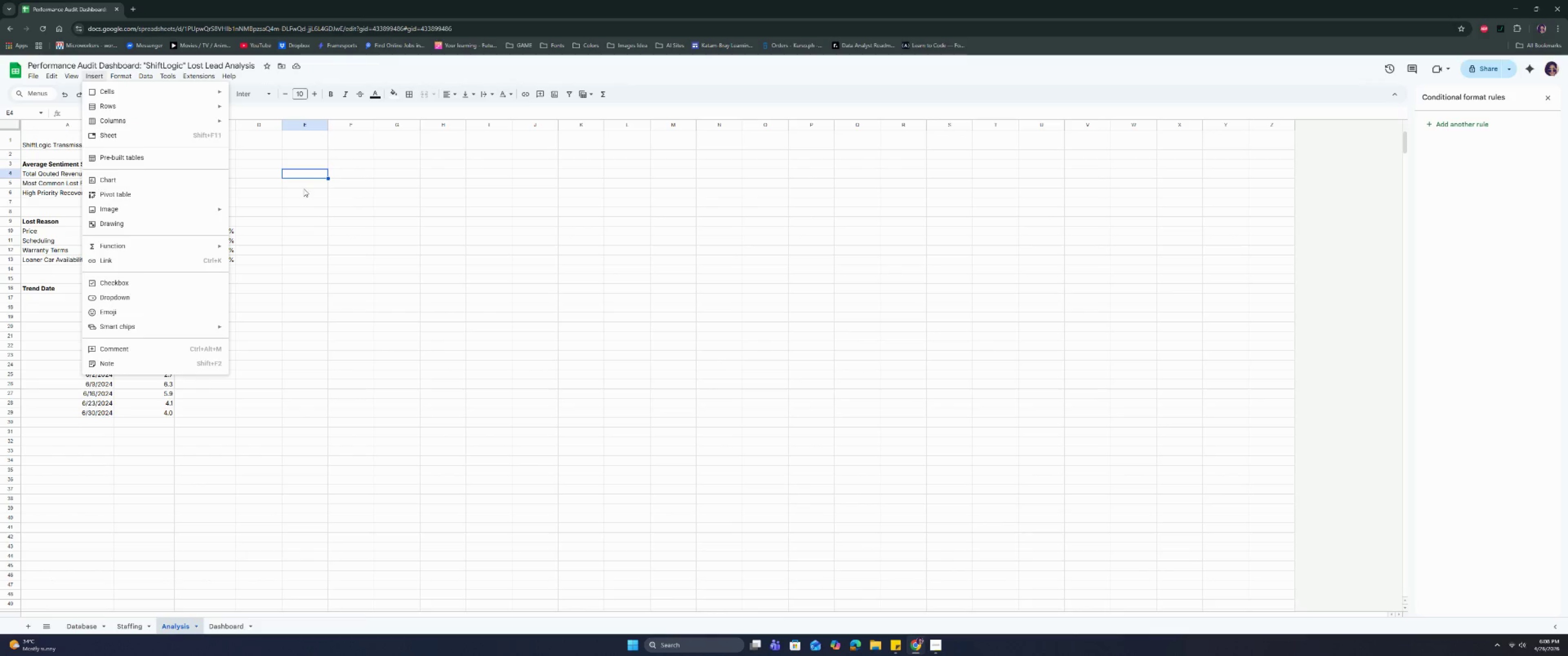 
left_click([305, 177])
 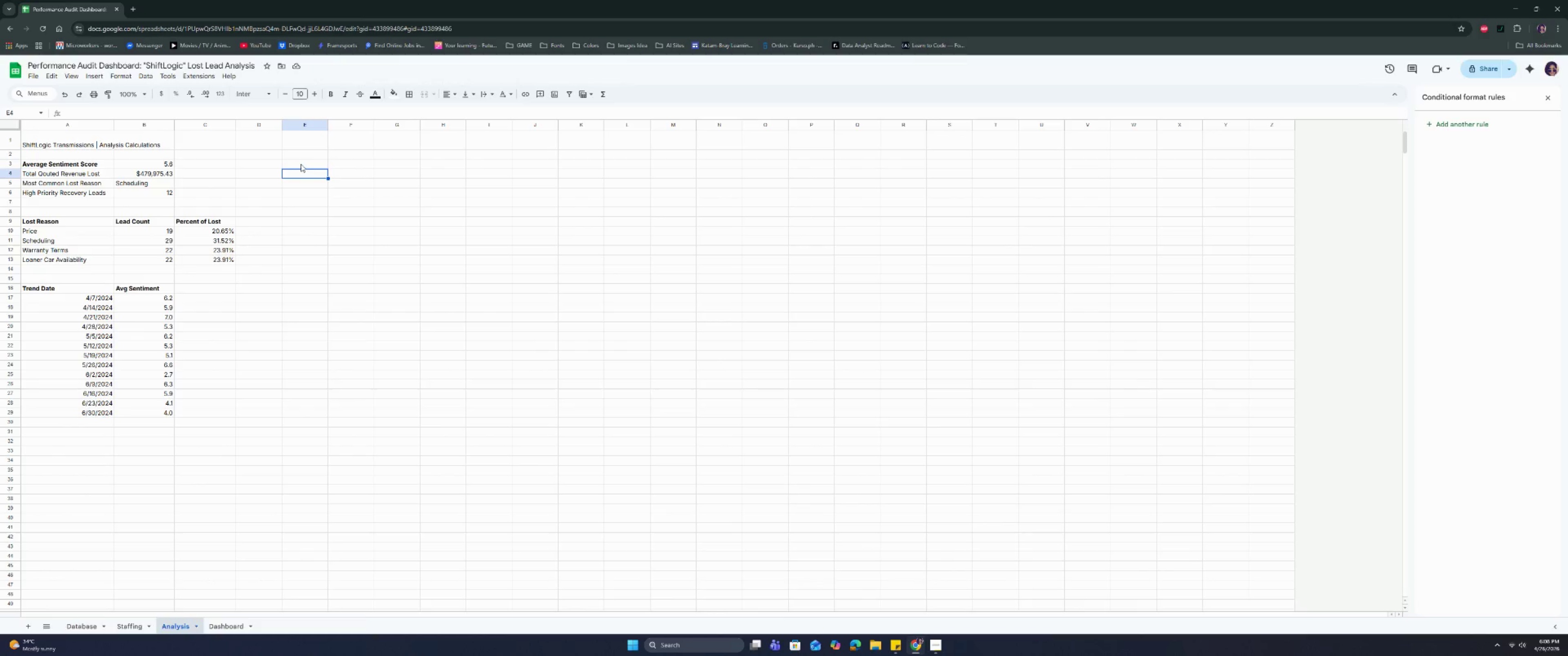 
left_click([297, 162])
 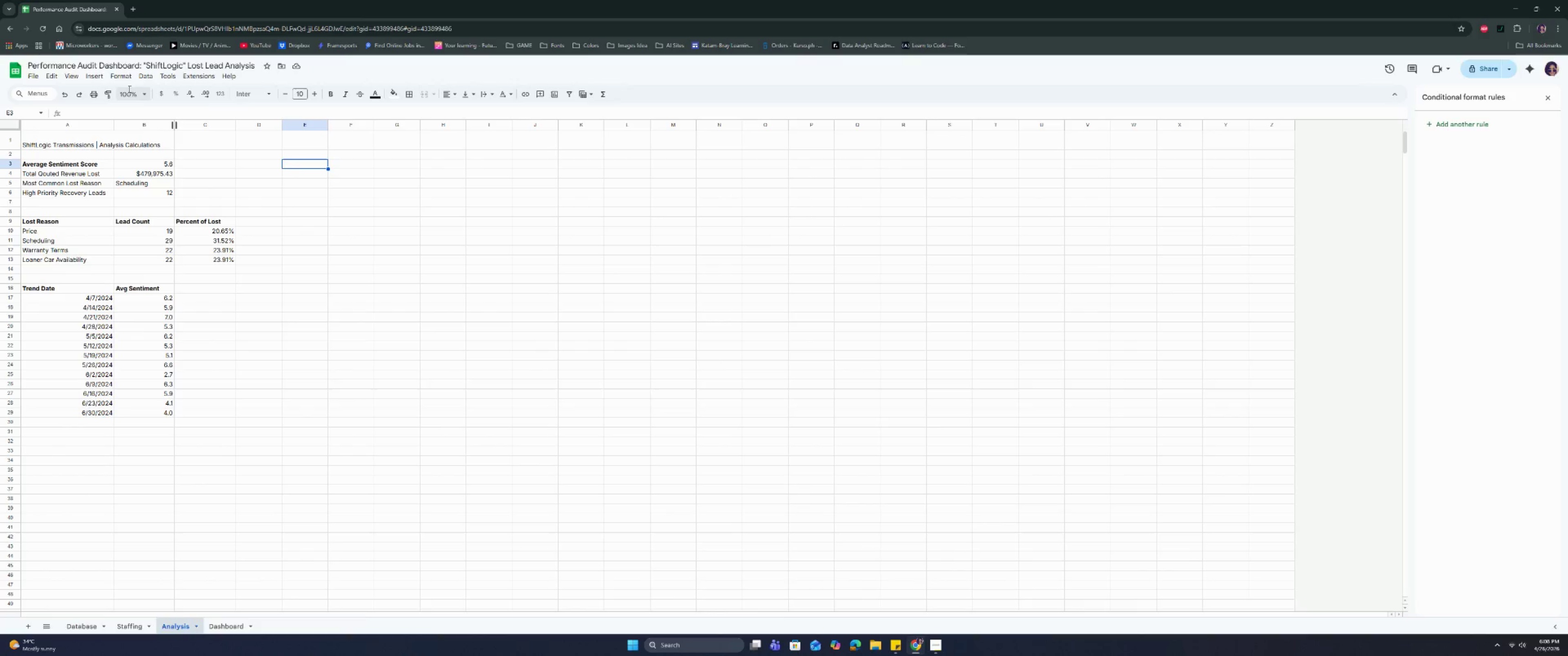 
left_click([96, 73])
 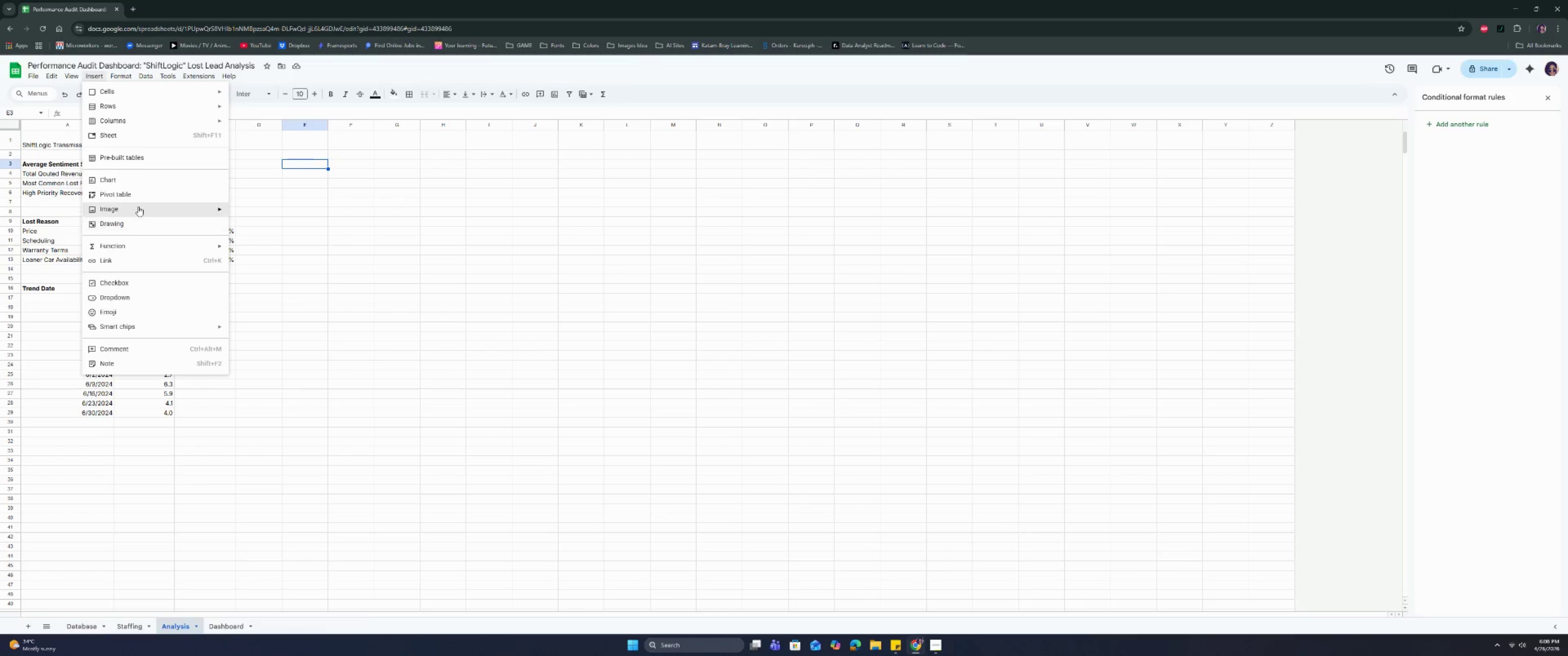 
left_click([137, 197])
 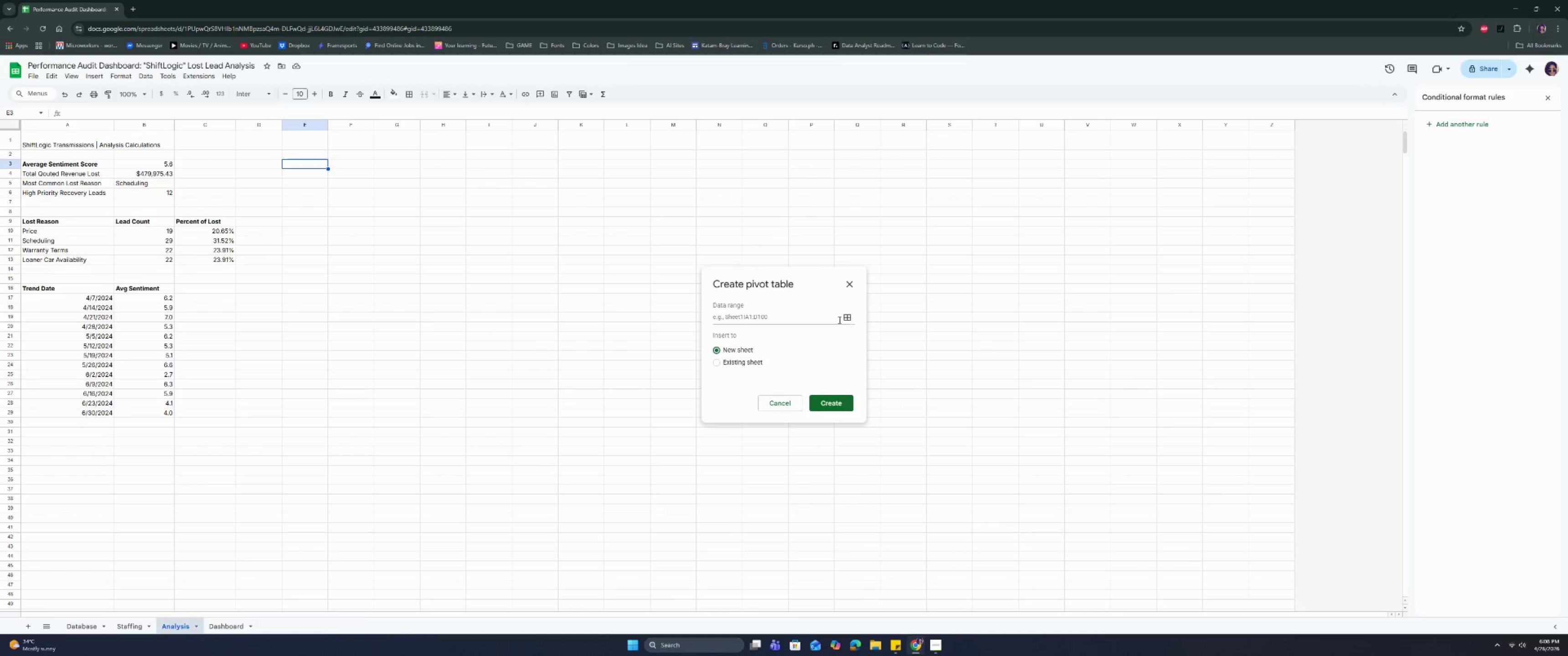 
double_click([847, 318])
 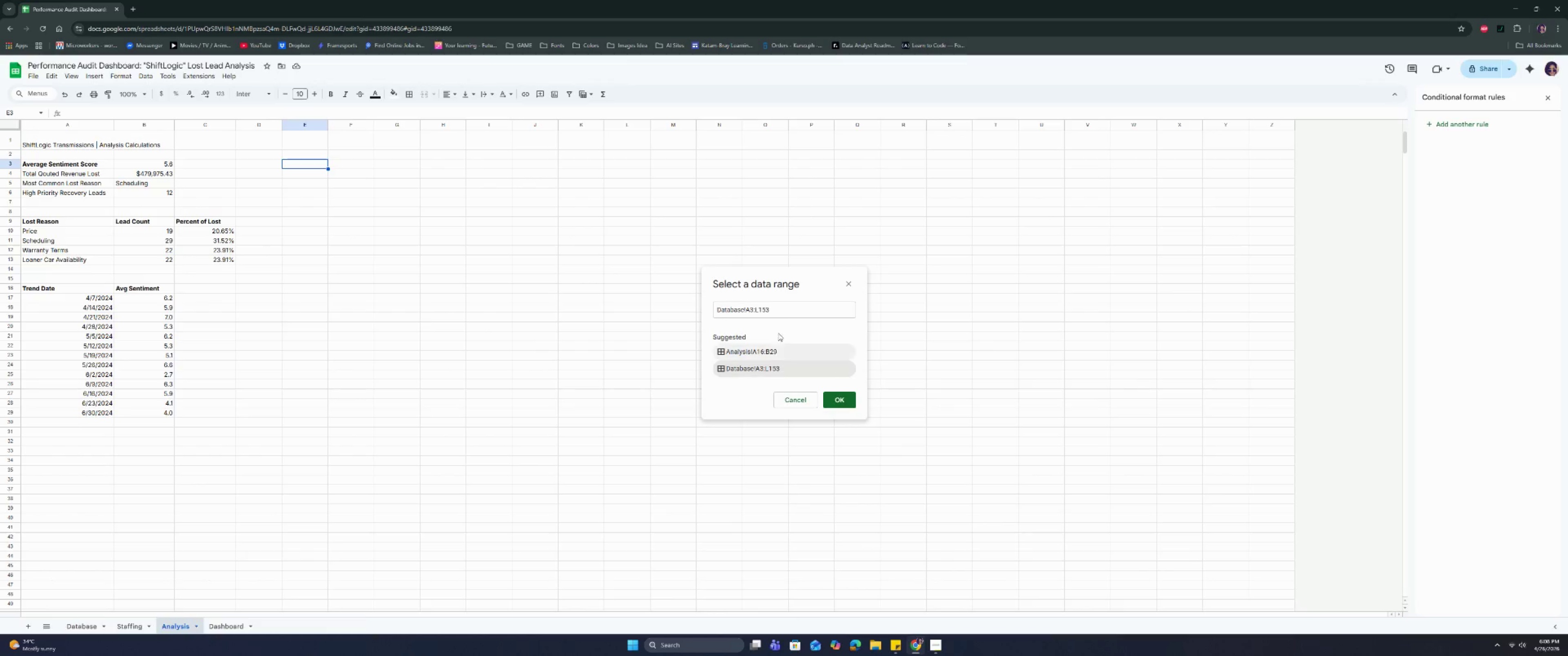 
double_click([784, 308])
 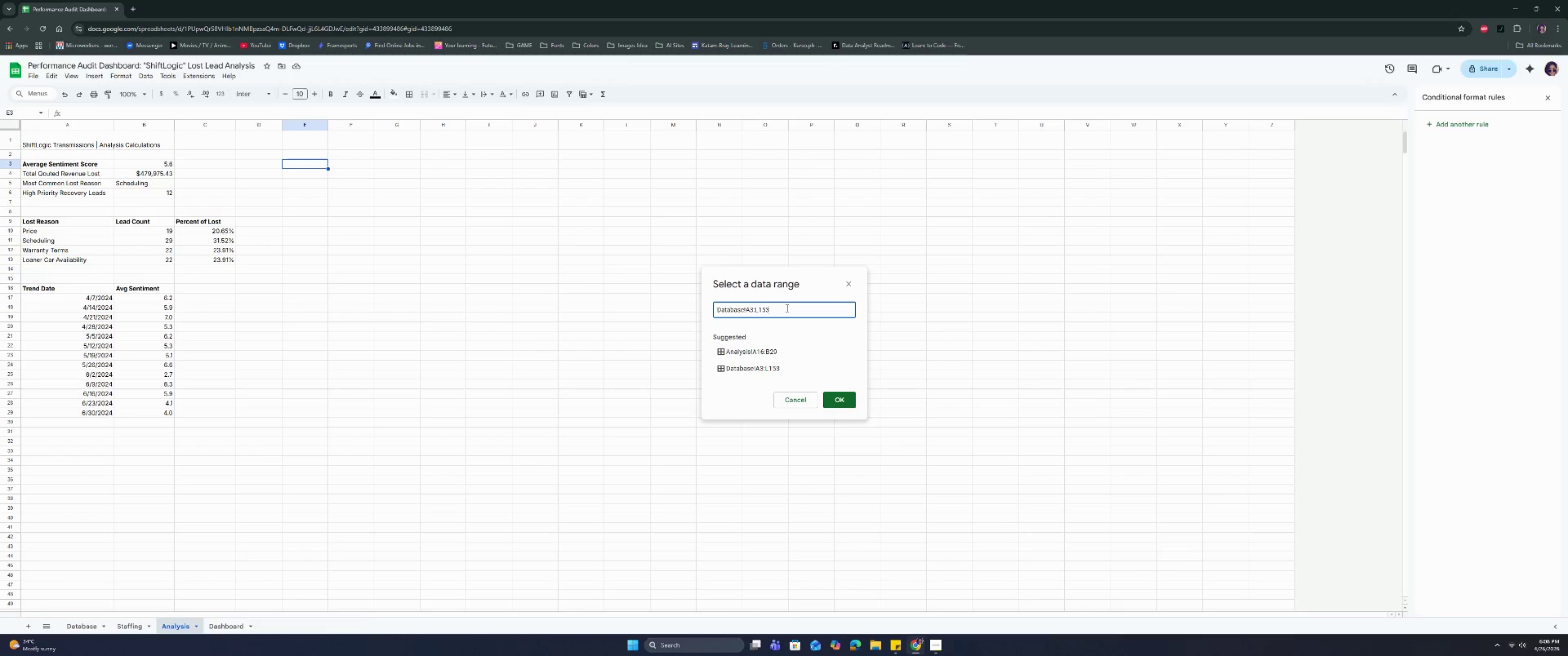 
key(Backspace)
 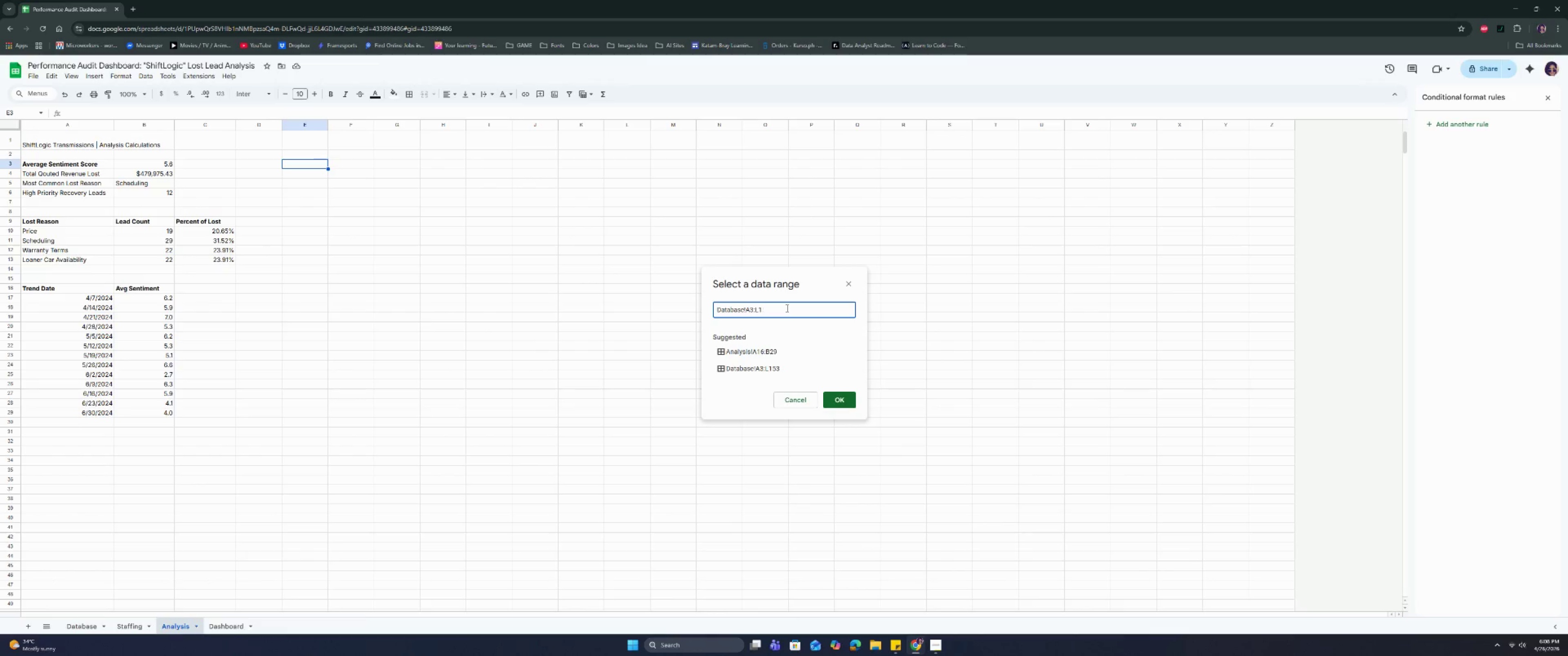 
key(Backspace)
 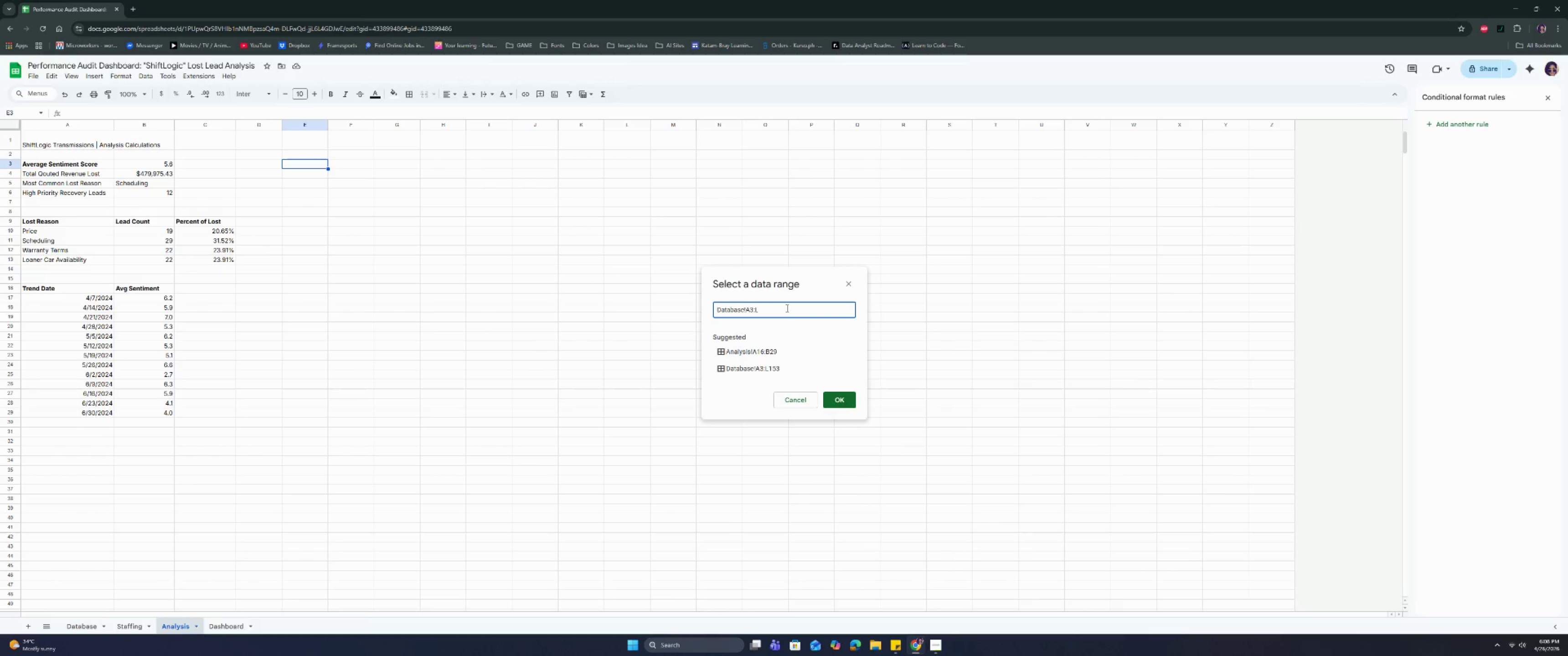 
key(Backspace)
 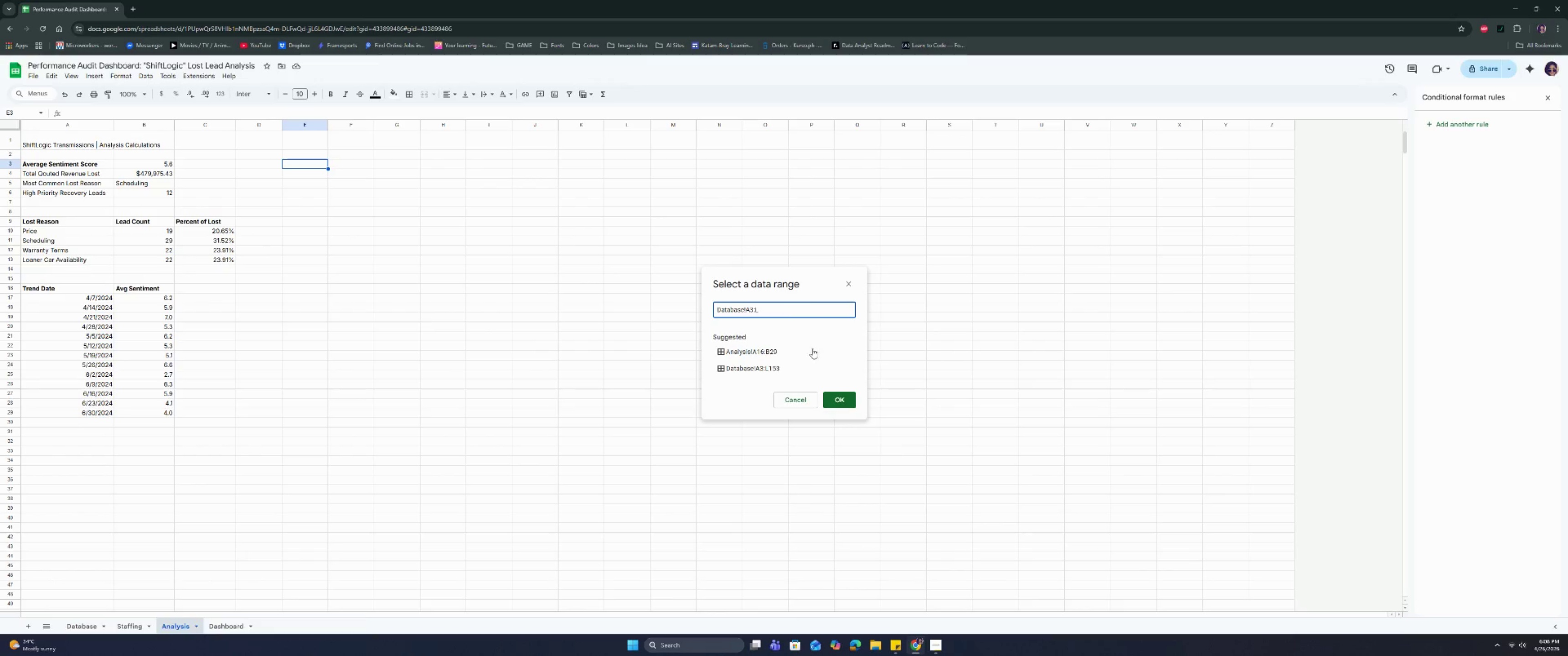 
left_click([848, 402])
 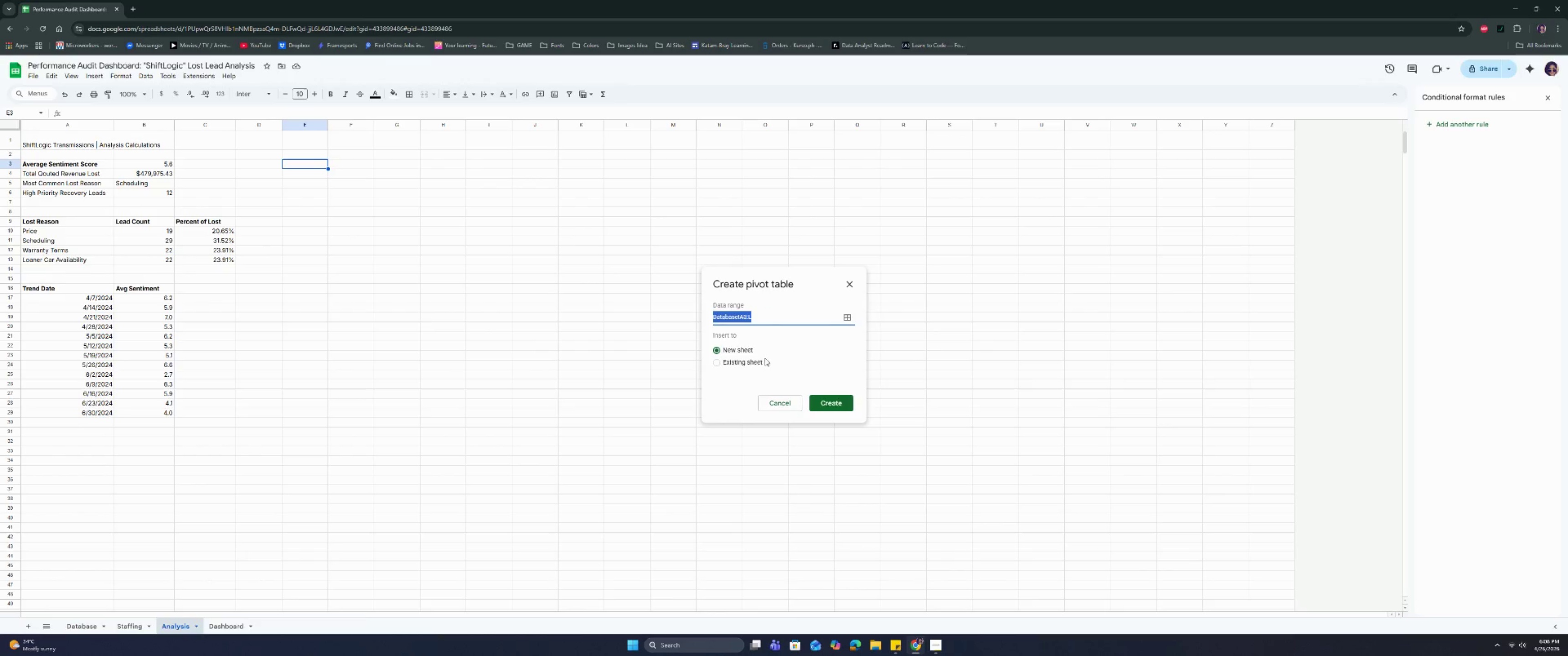 
left_click([755, 362])
 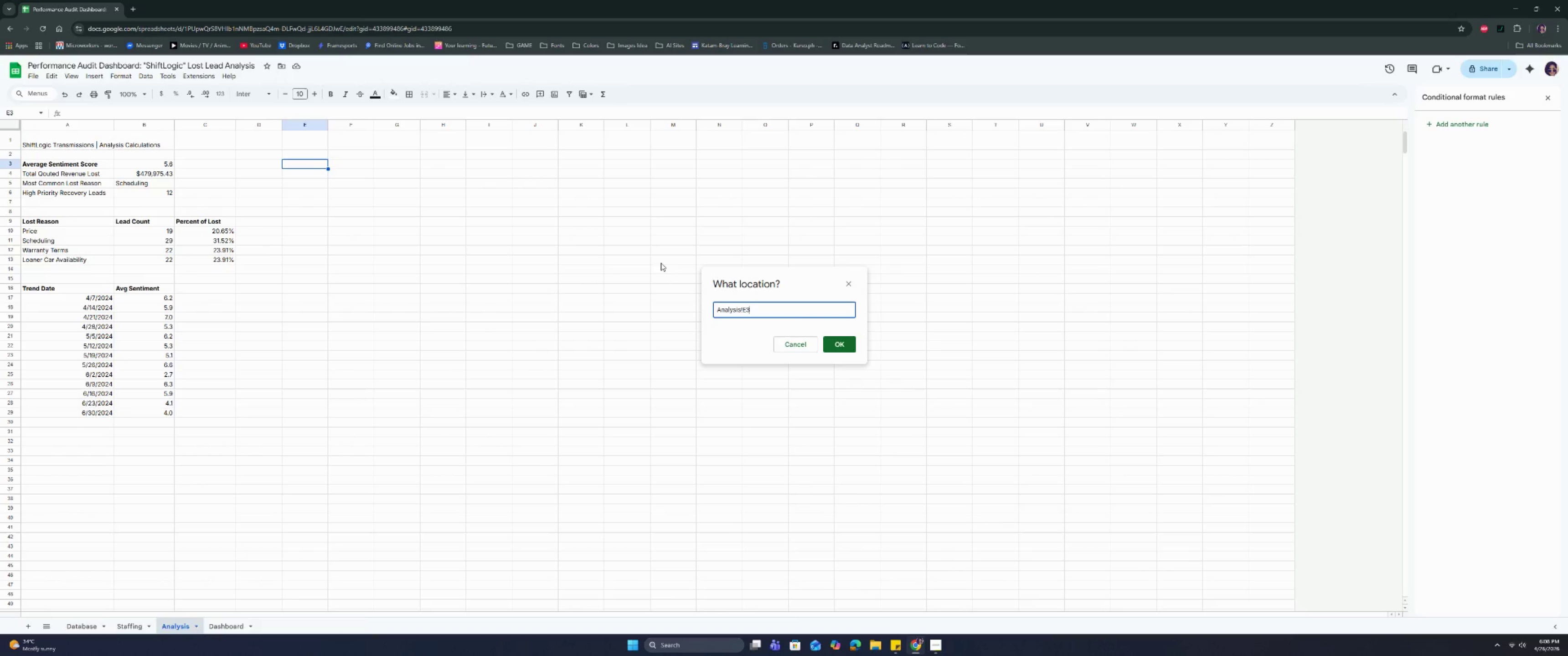 
left_click([847, 346])
 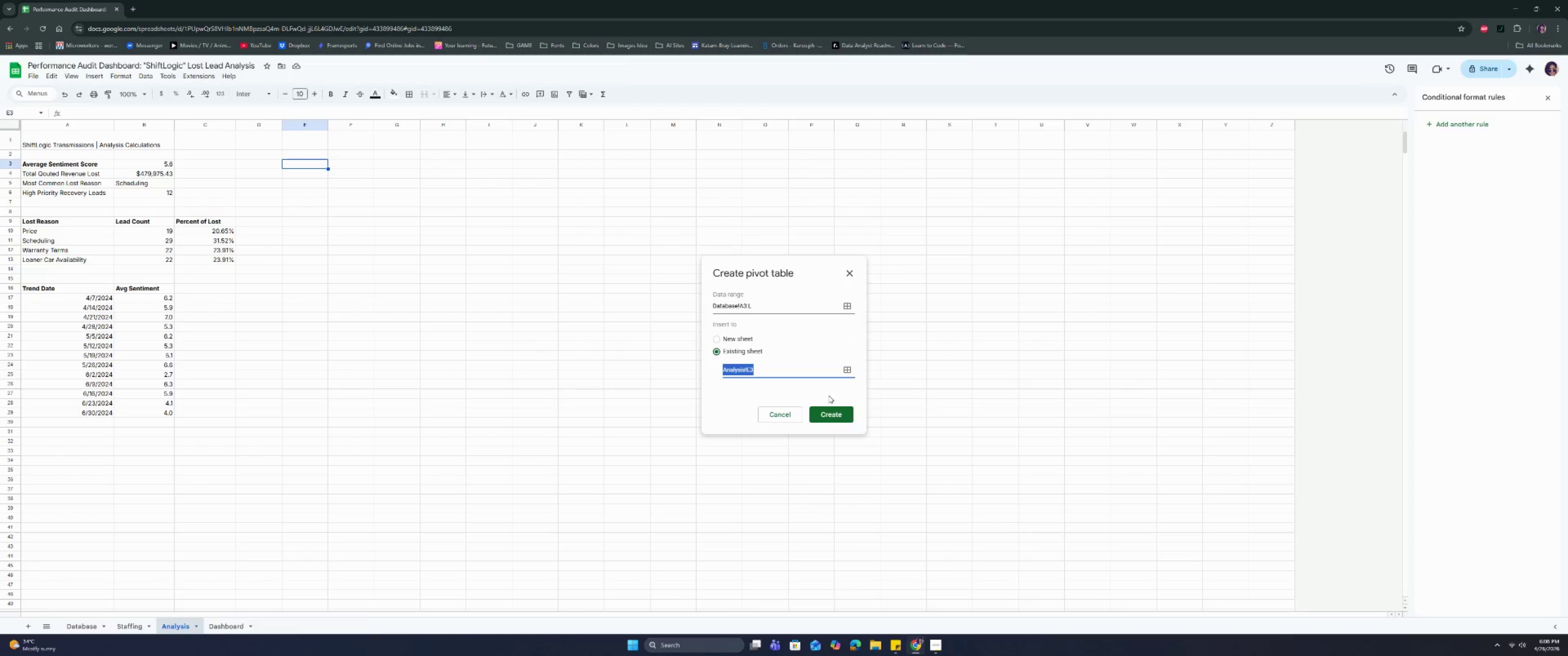 
left_click([836, 409])
 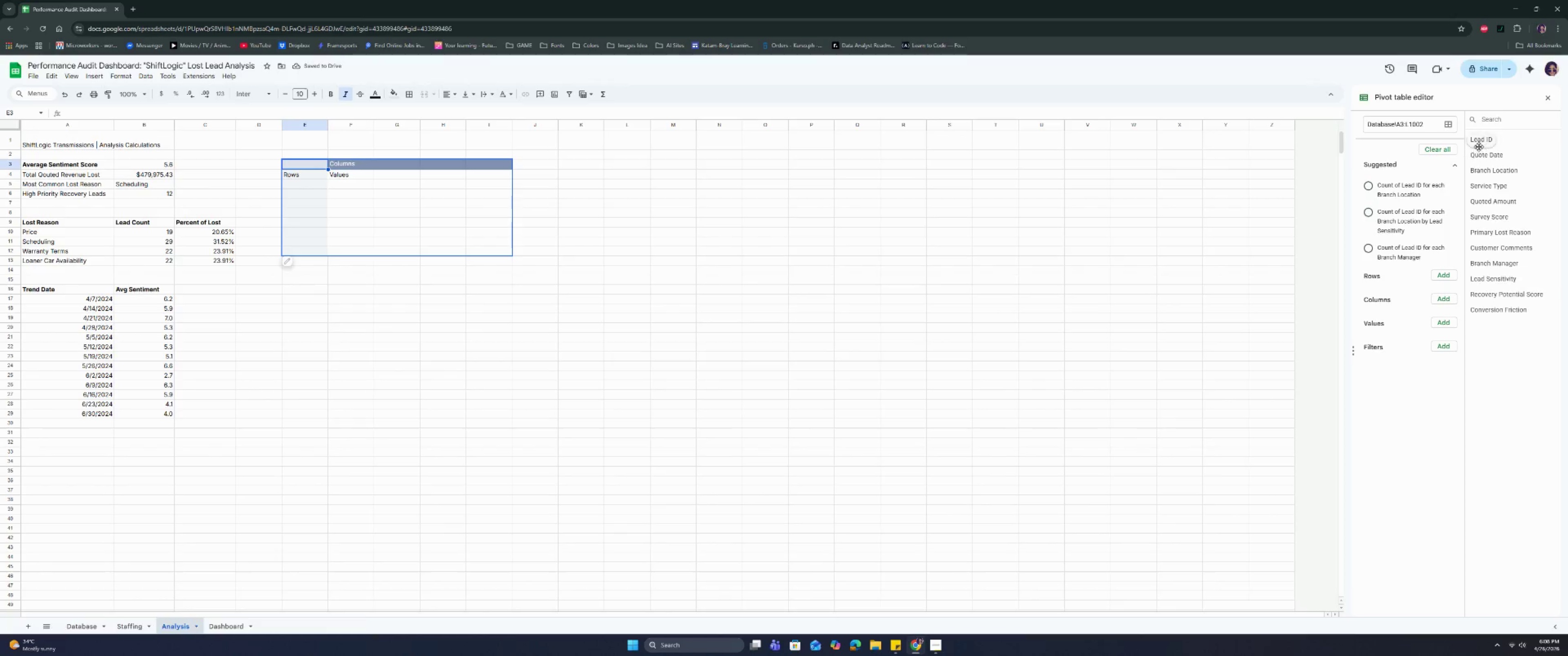 
left_click_drag(start_coordinate=[1498, 171], to_coordinate=[1387, 282])
 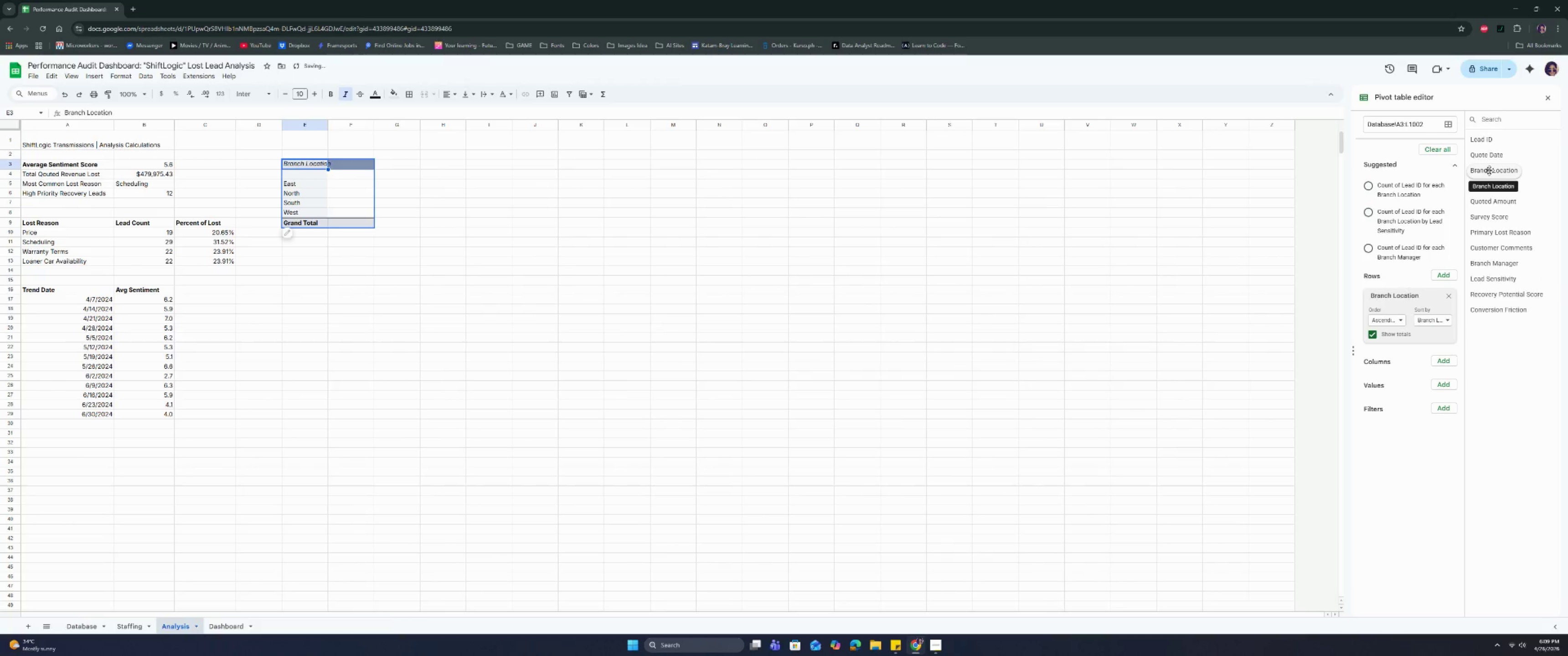 
left_click_drag(start_coordinate=[1489, 170], to_coordinate=[1391, 437])
 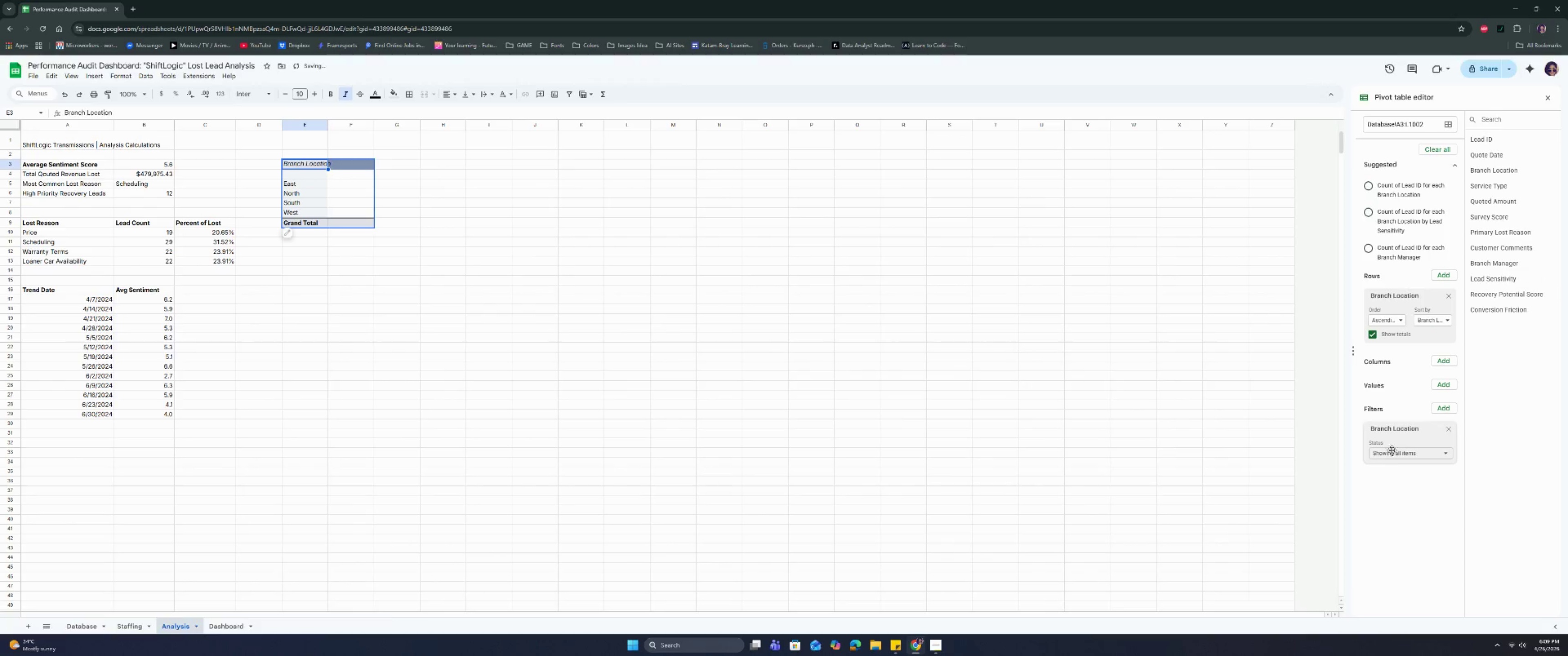 
left_click([1393, 454])
 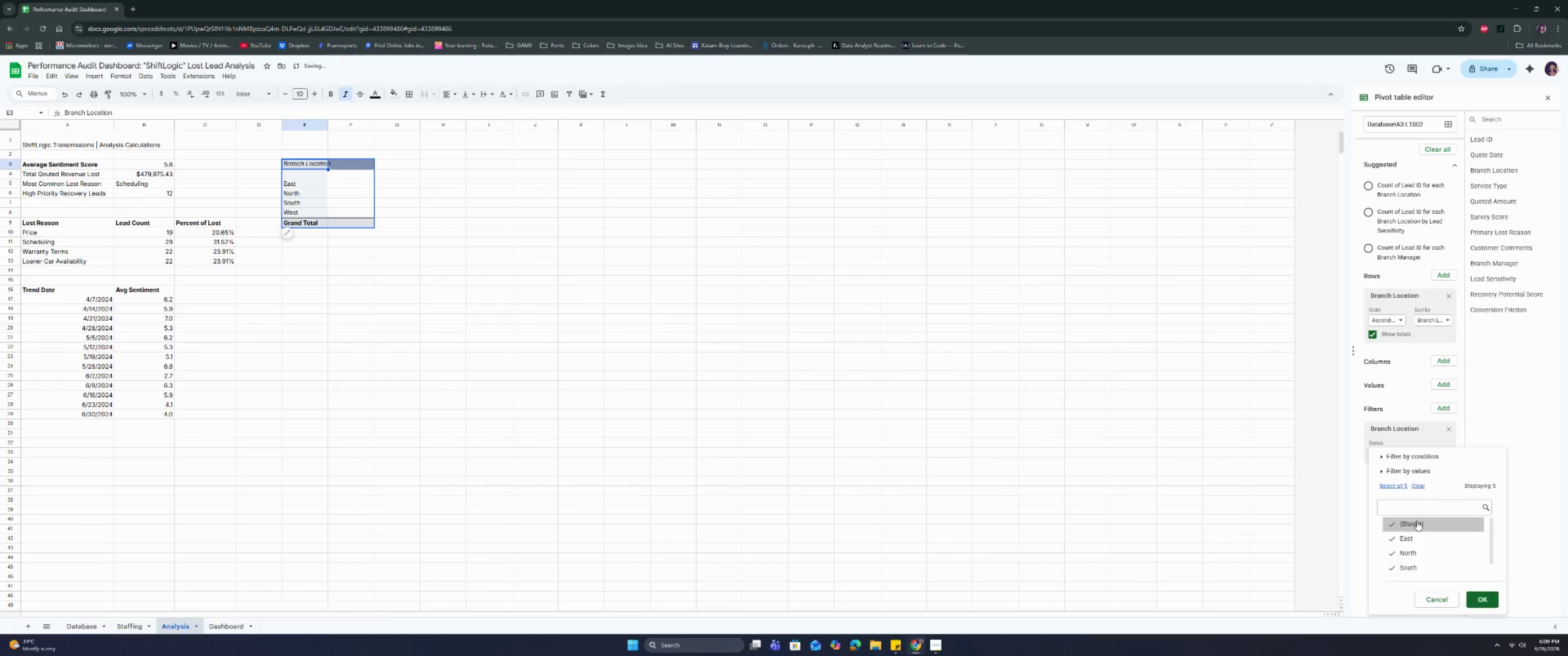 
left_click([1413, 527])
 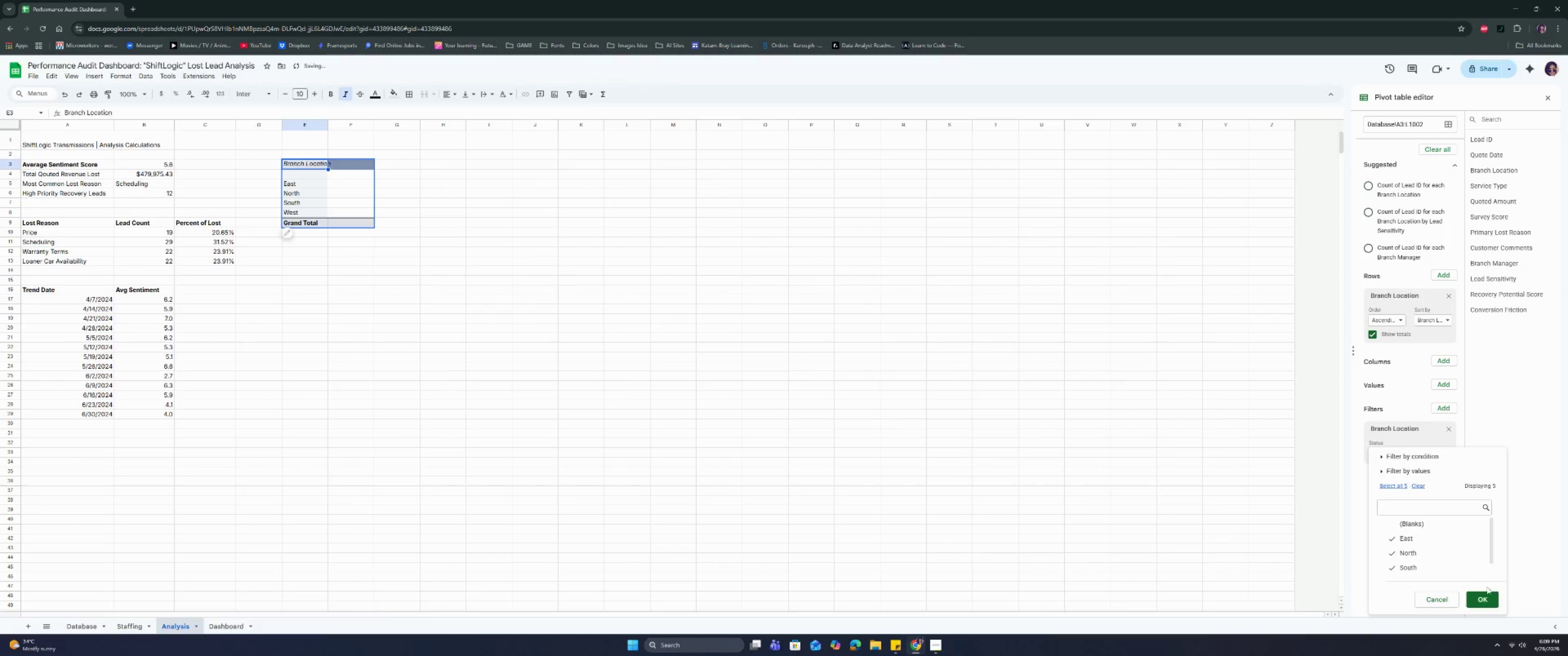 
left_click([1488, 598])
 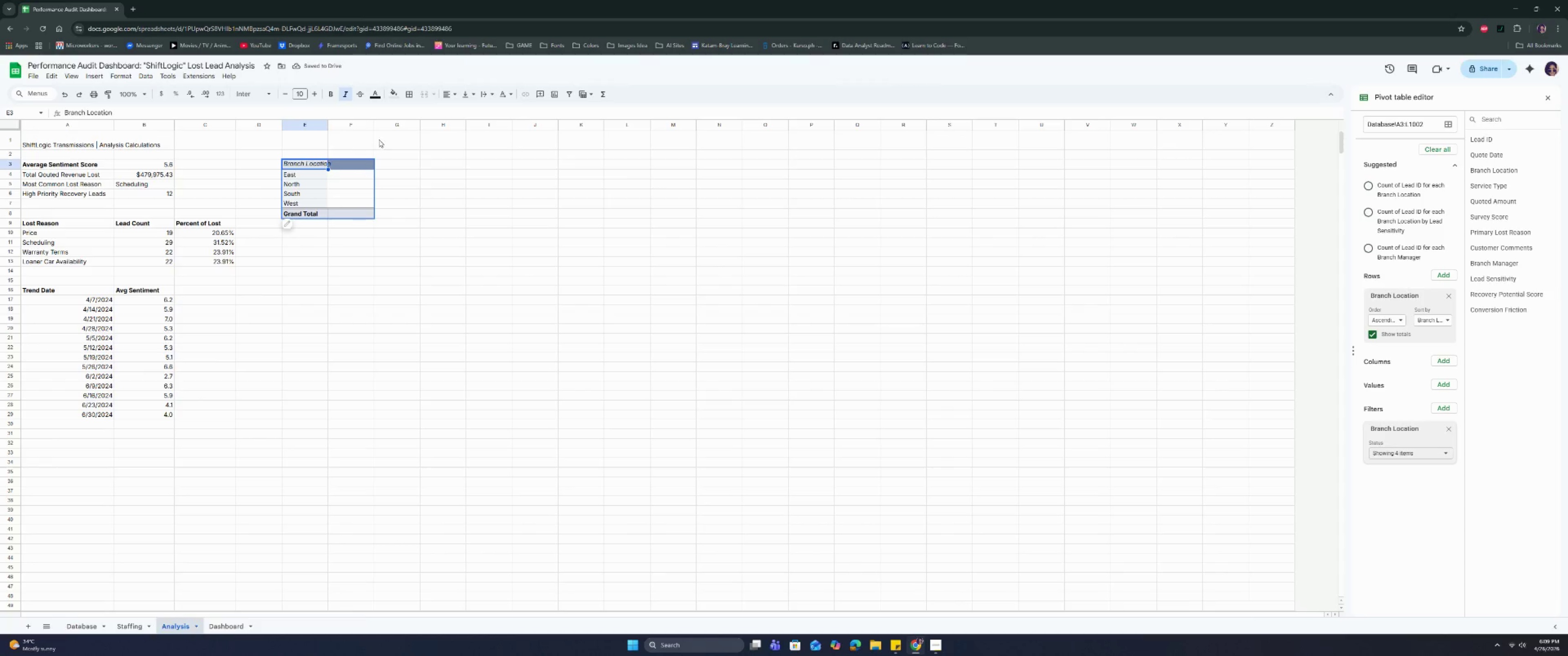 
double_click([328, 122])
 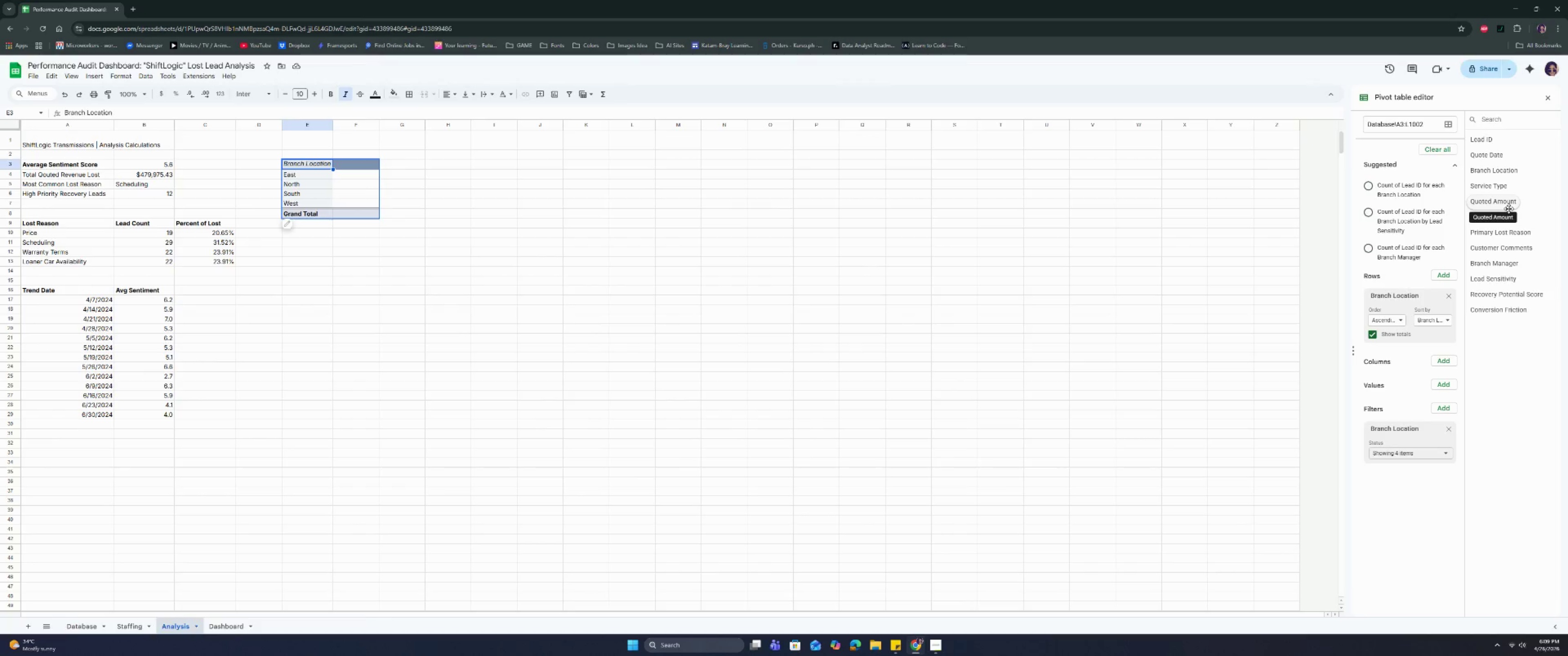 
wait(7.67)
 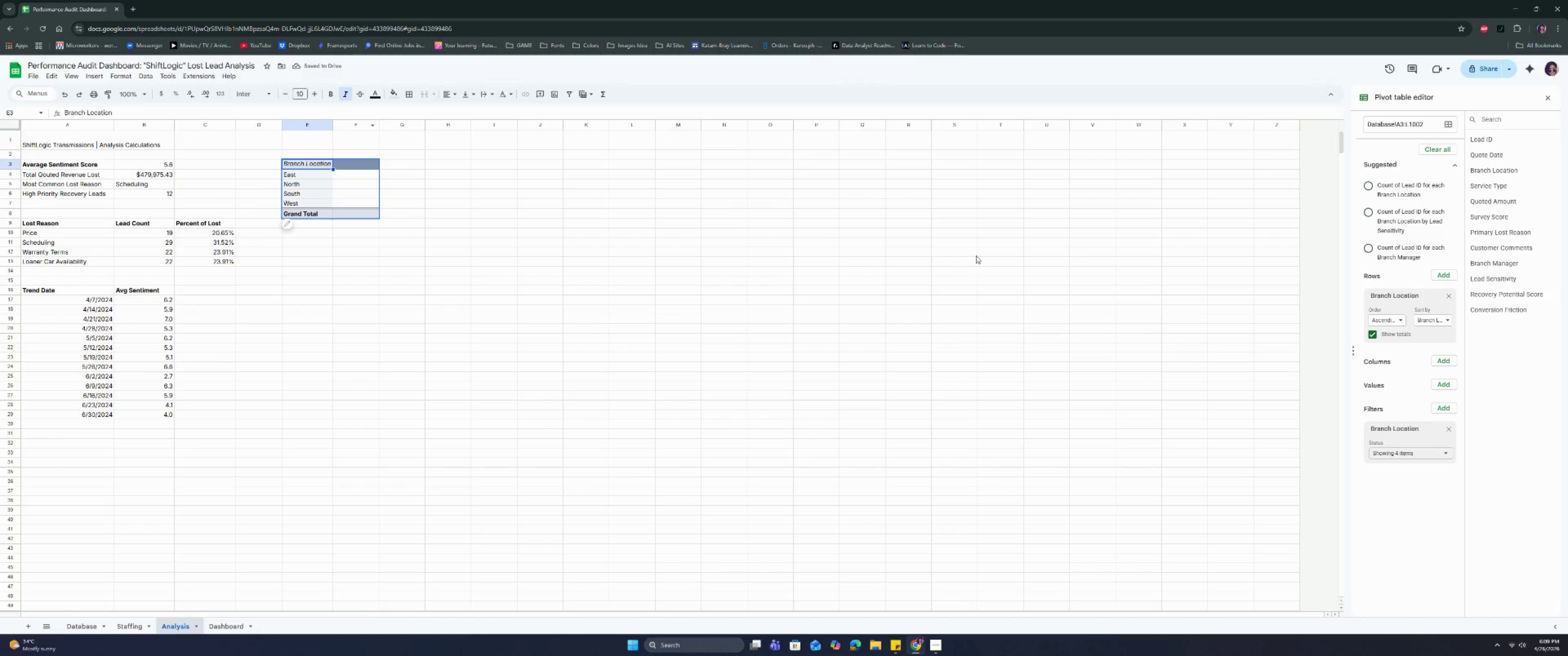 
left_click_drag(start_coordinate=[1497, 293], to_coordinate=[1385, 407])
 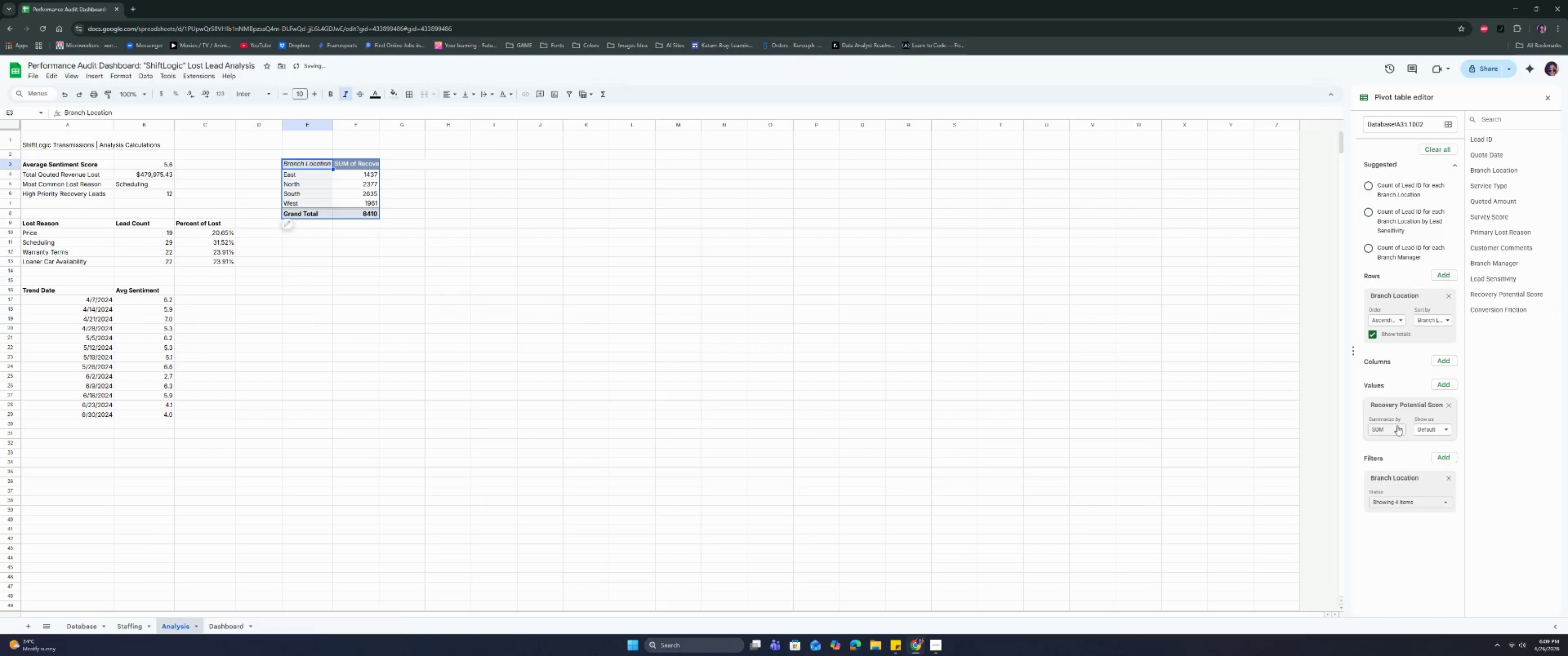 
left_click([1397, 425])
 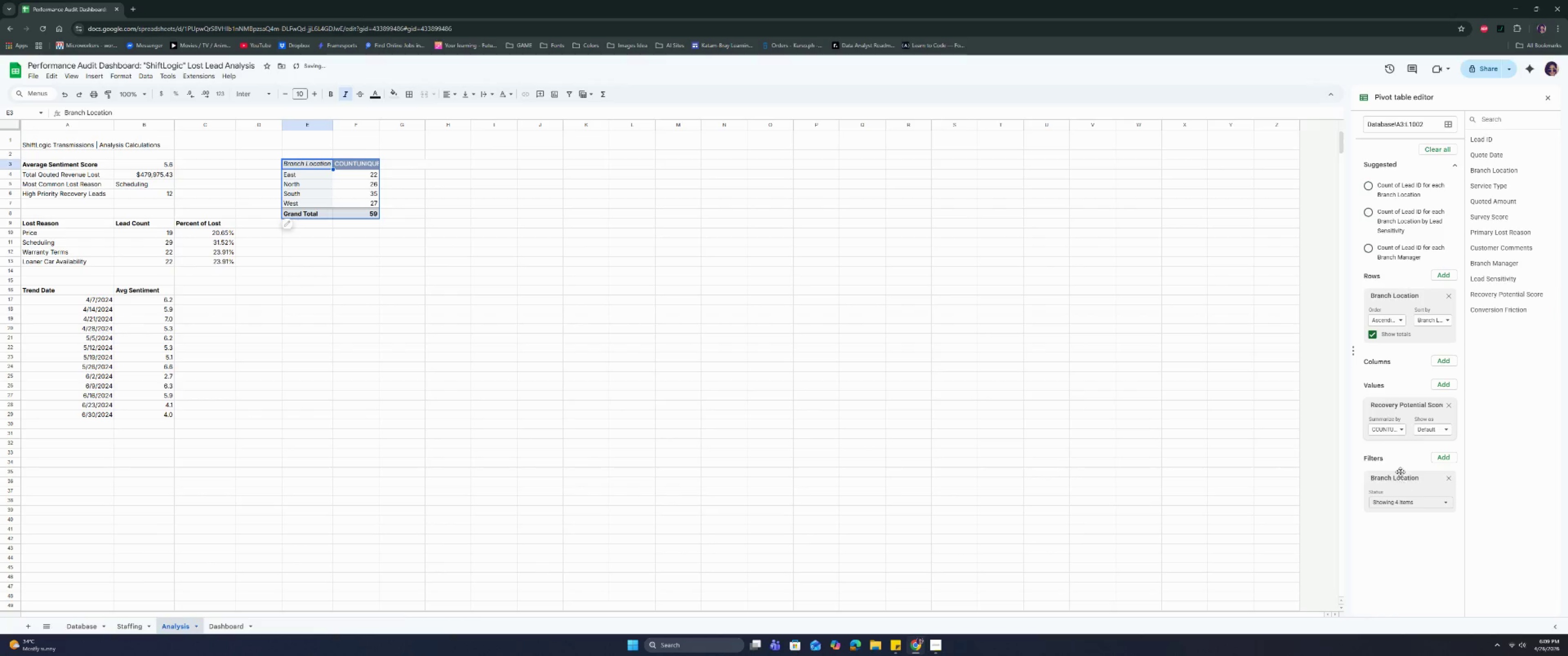 
left_click([1395, 432])
 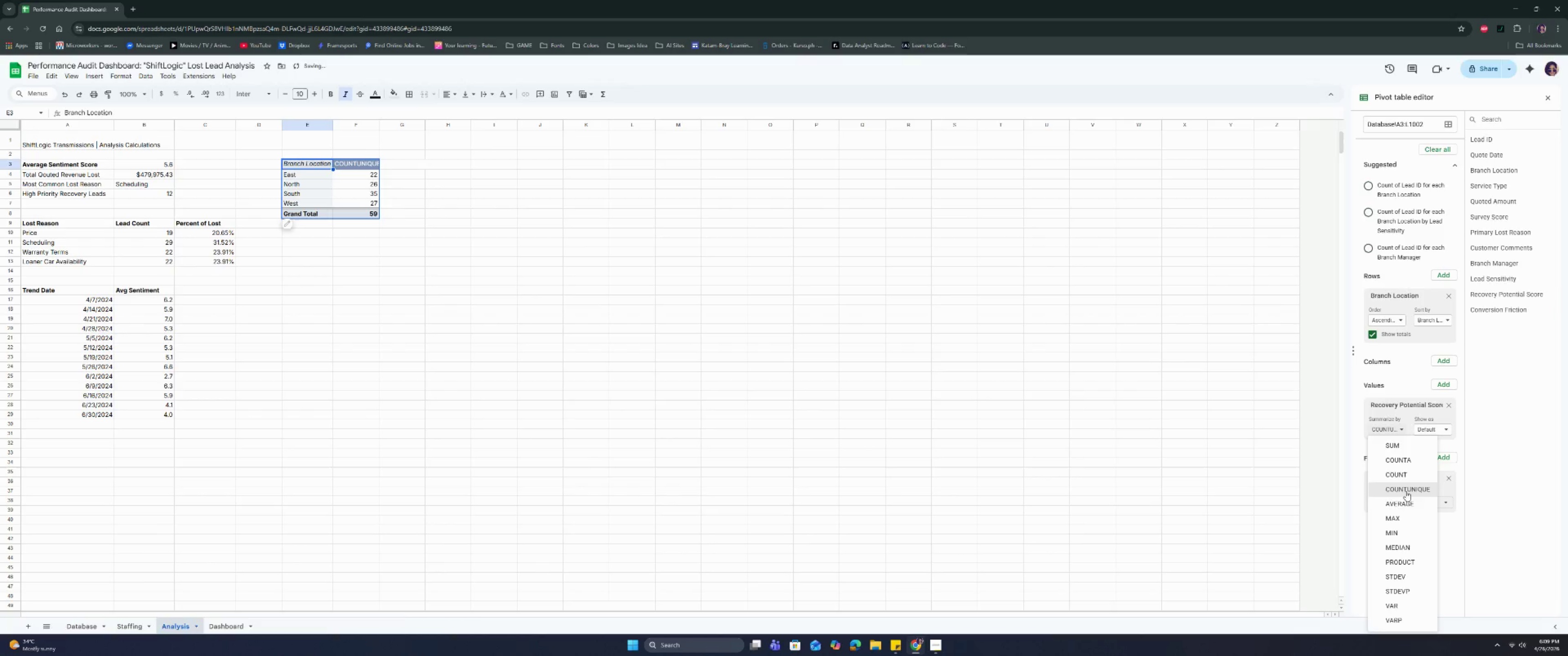 
left_click([1403, 501])
 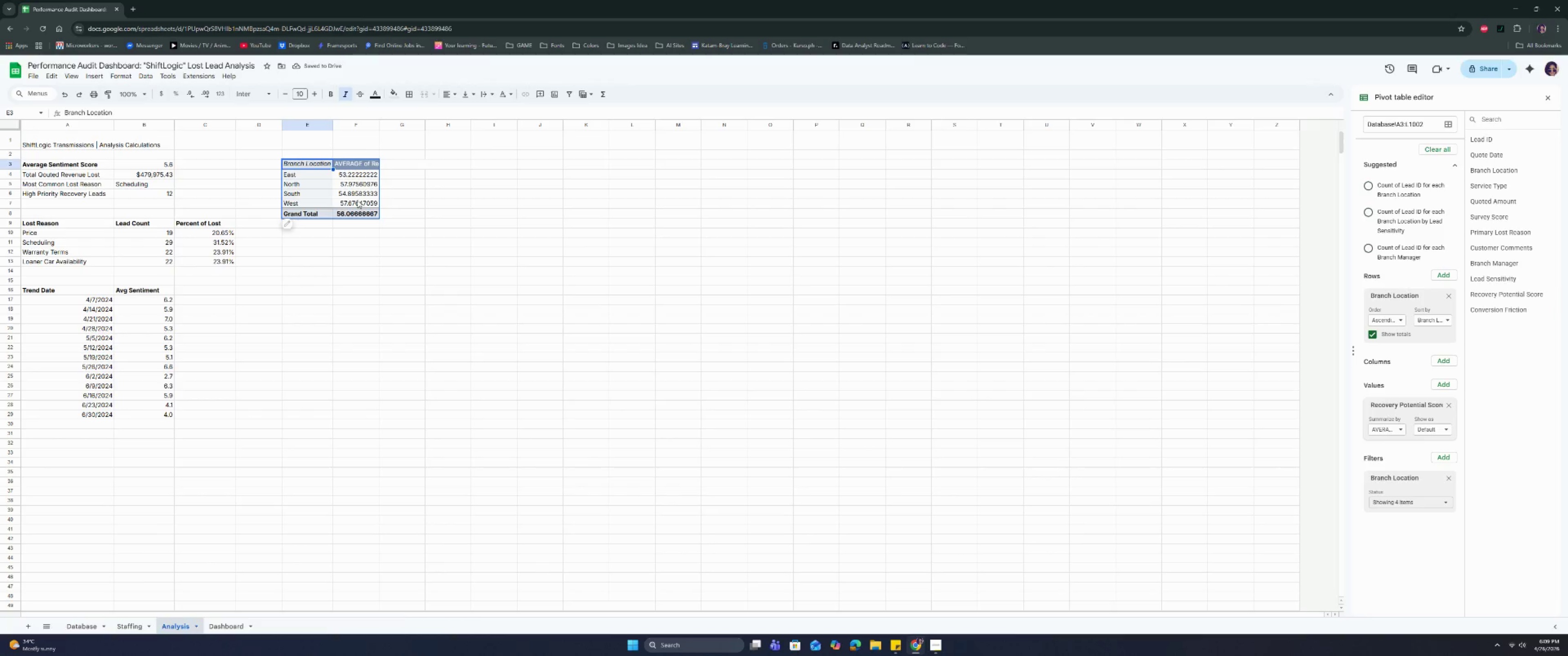 
wait(6.59)
 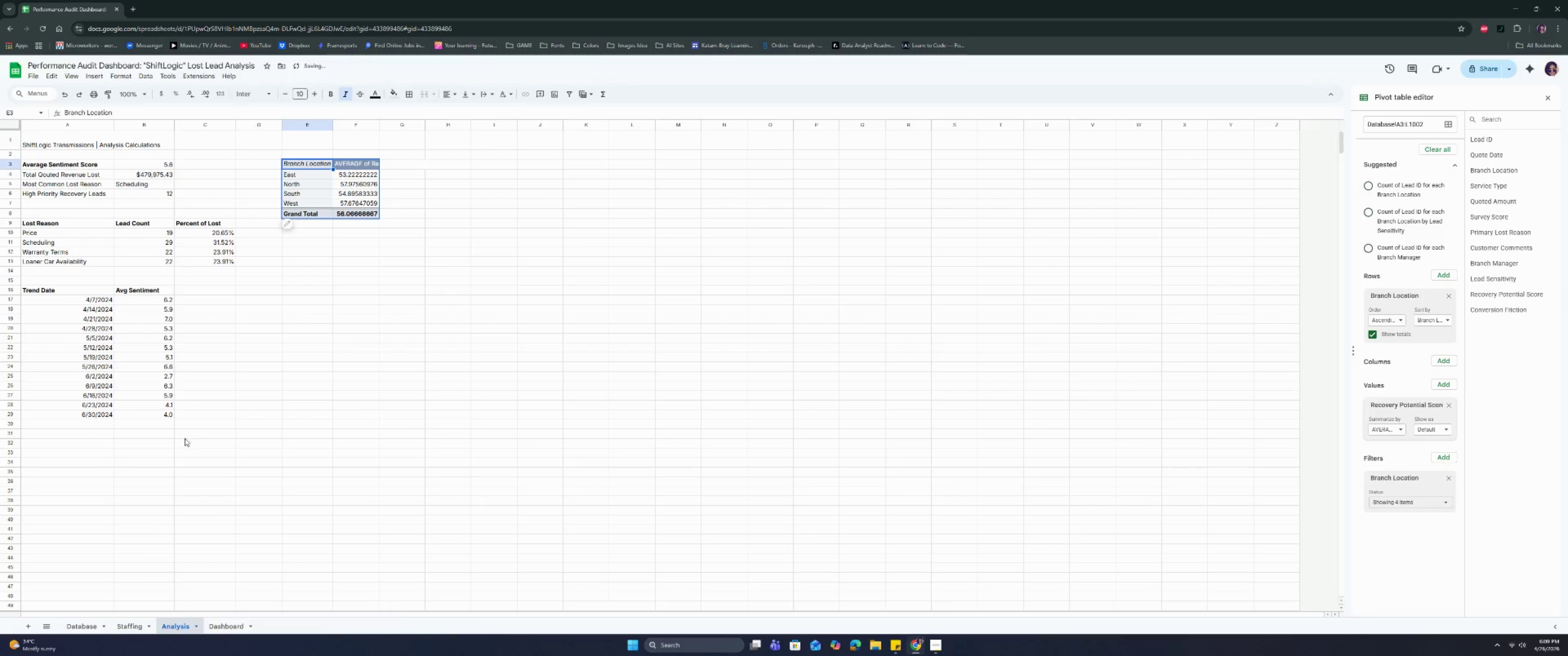 
left_click([1438, 432])
 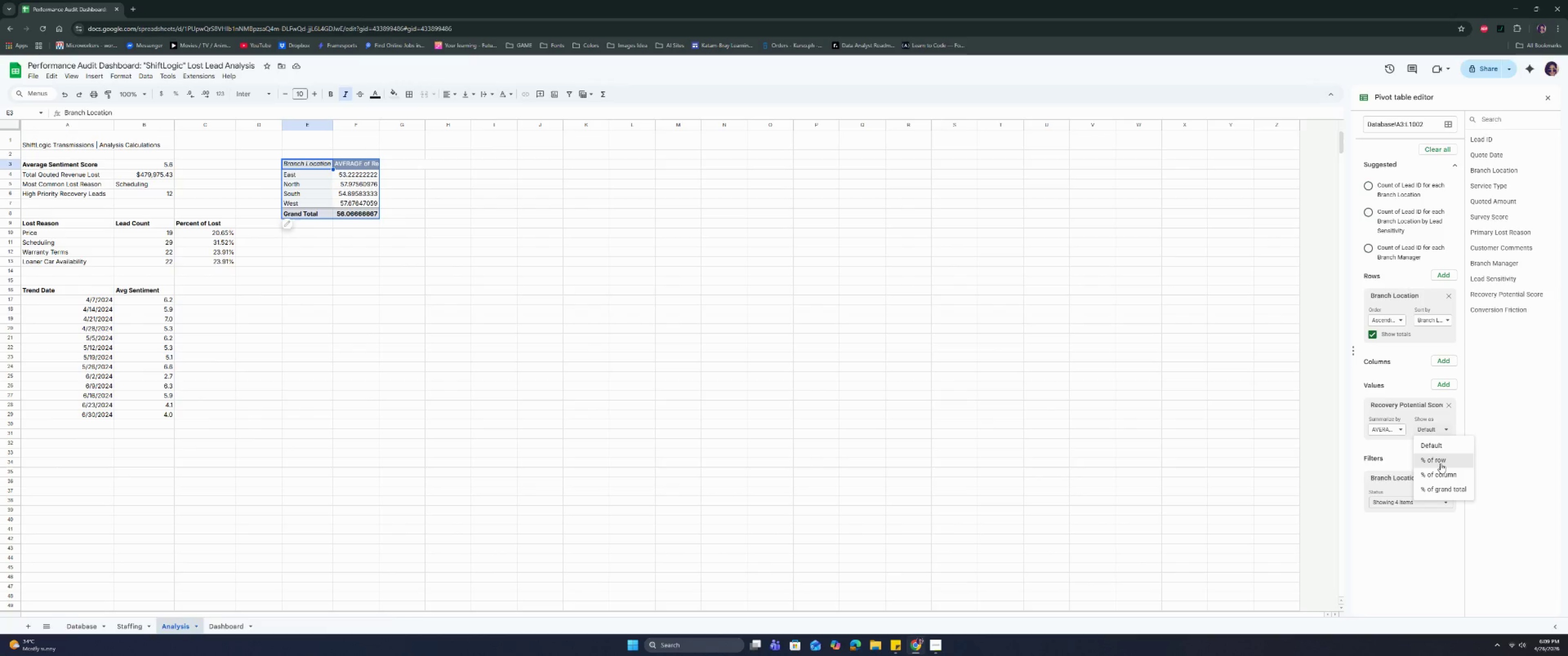 
left_click([1440, 463])
 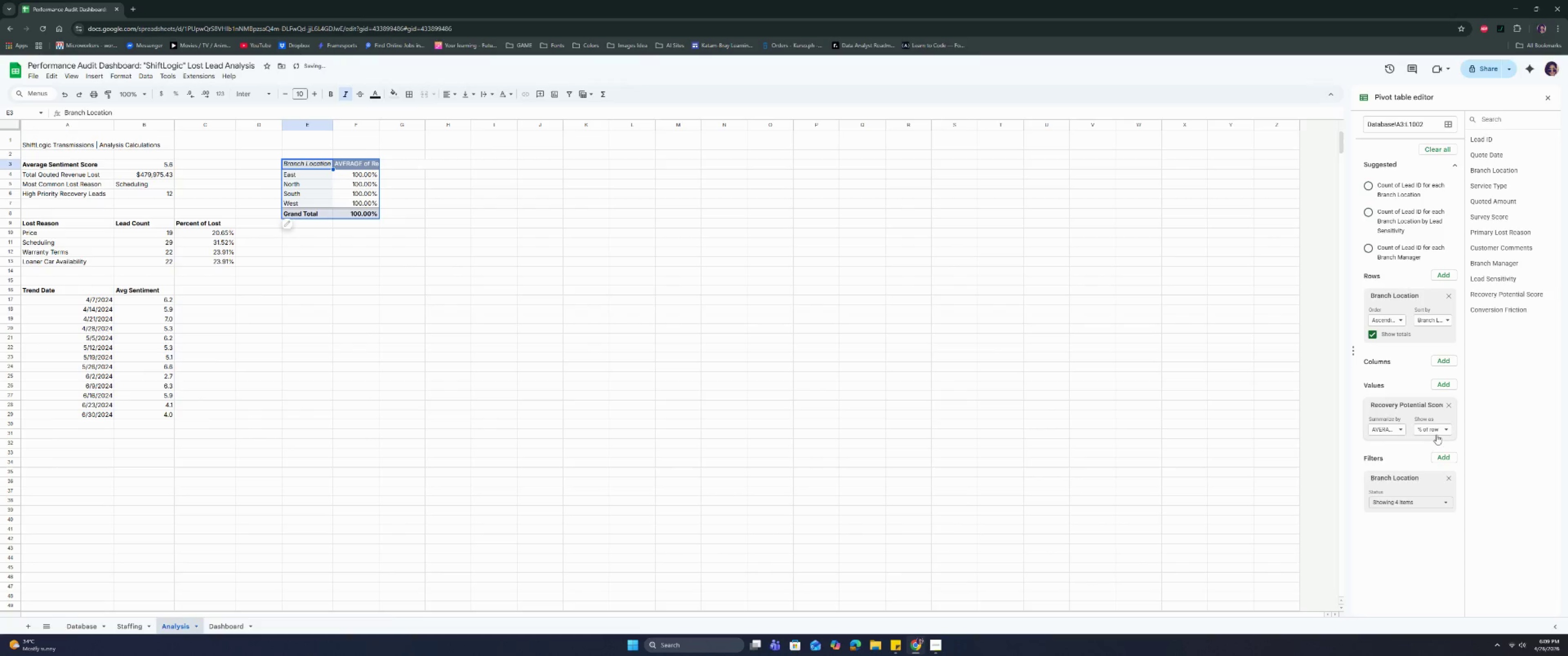 
left_click([1436, 431])
 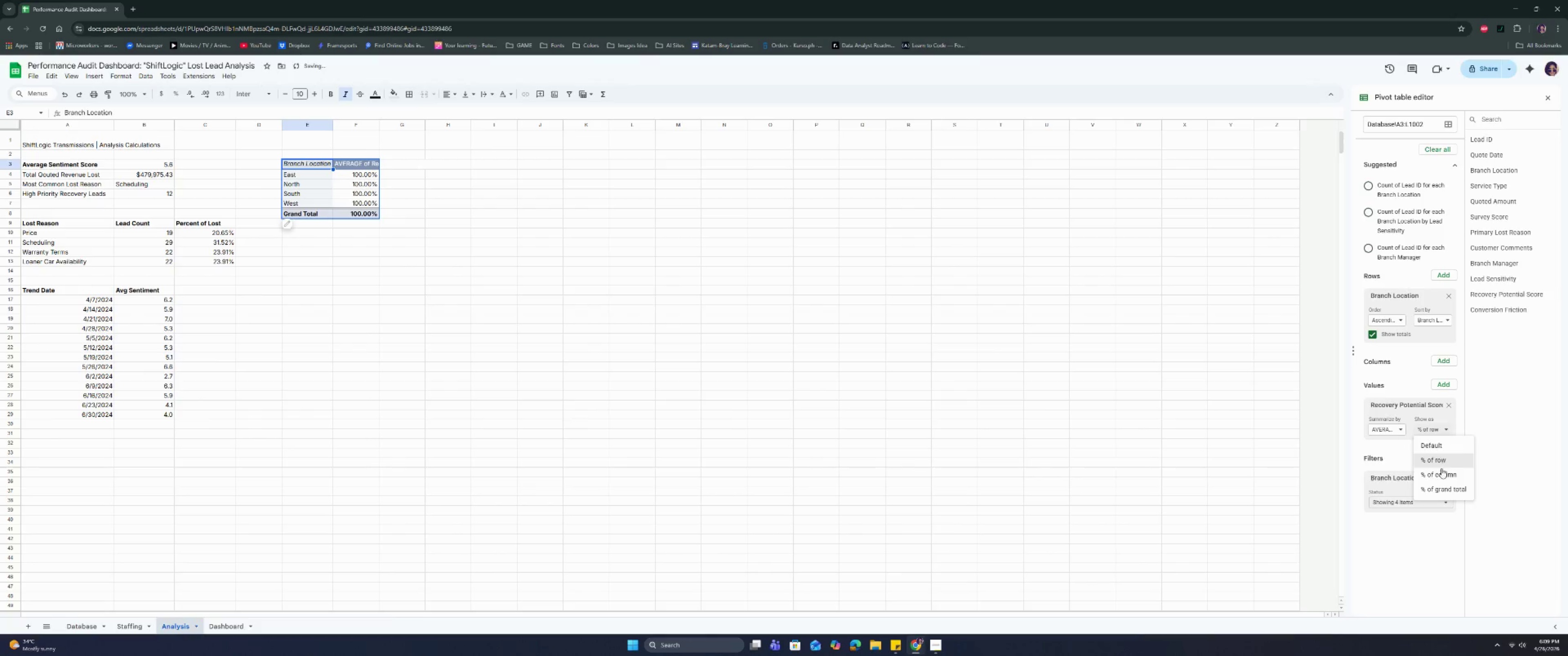 
left_click([1441, 473])
 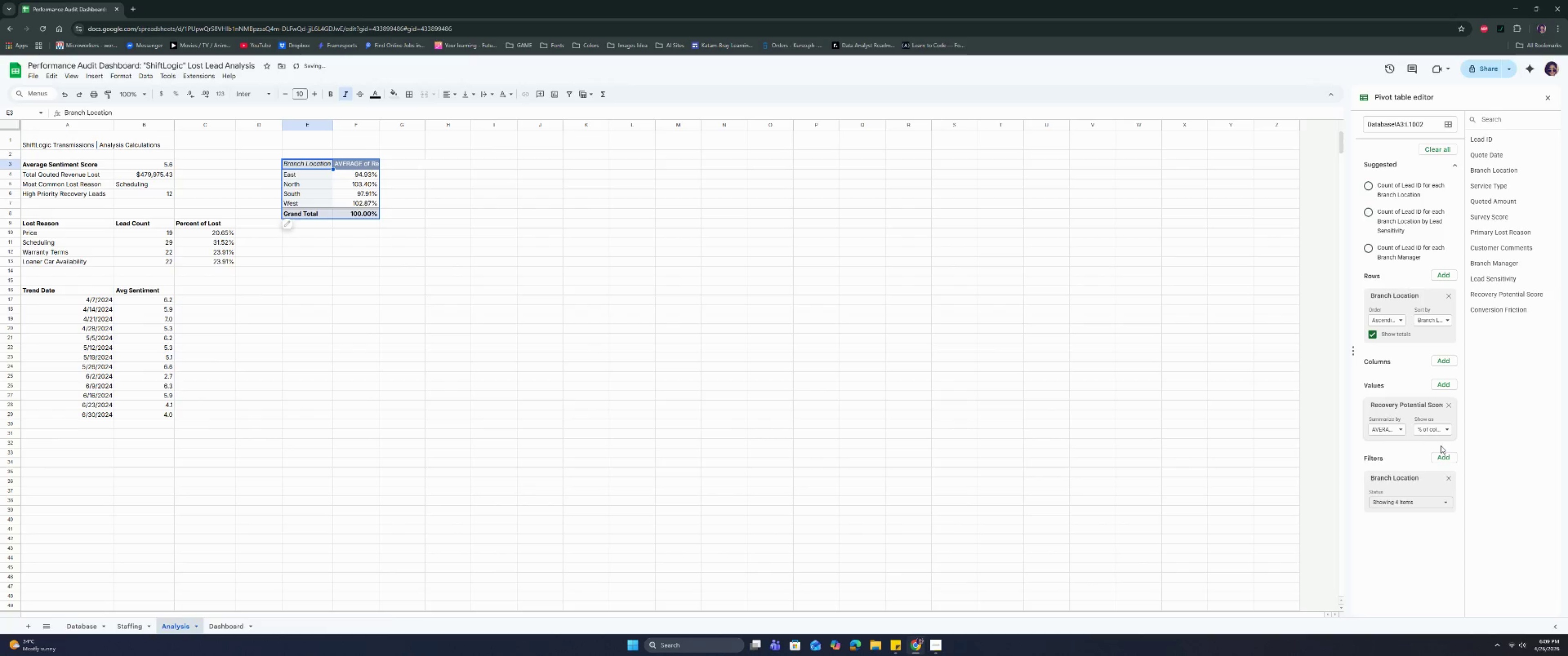 
left_click([1442, 431])
 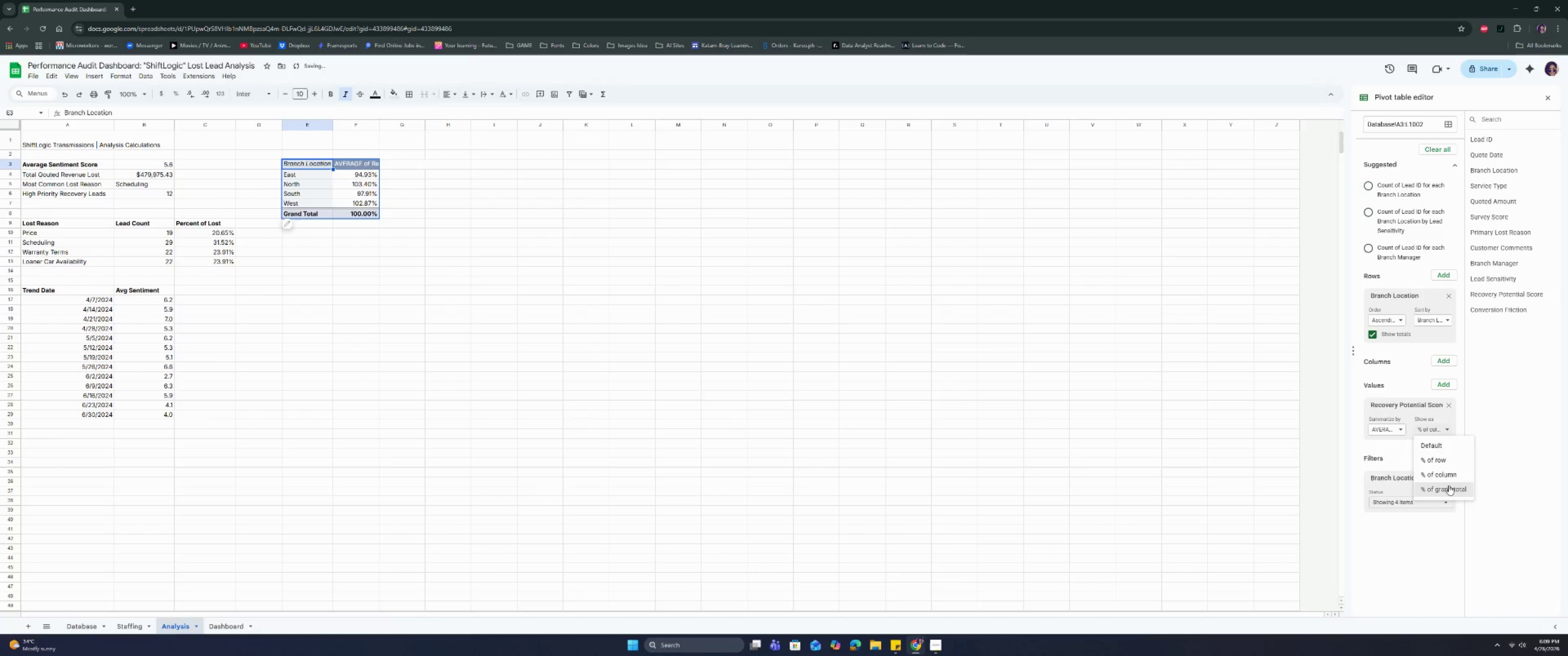 
left_click([1448, 488])
 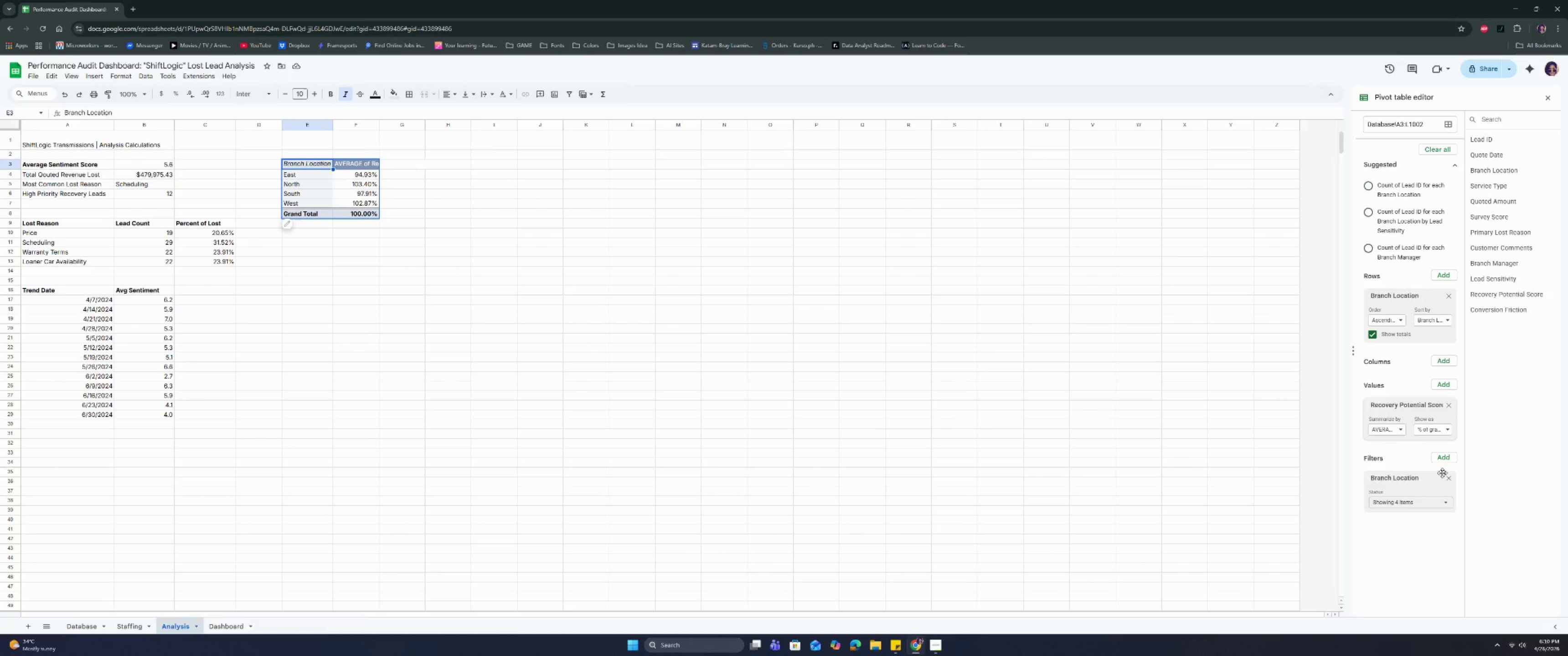 
wait(36.61)
 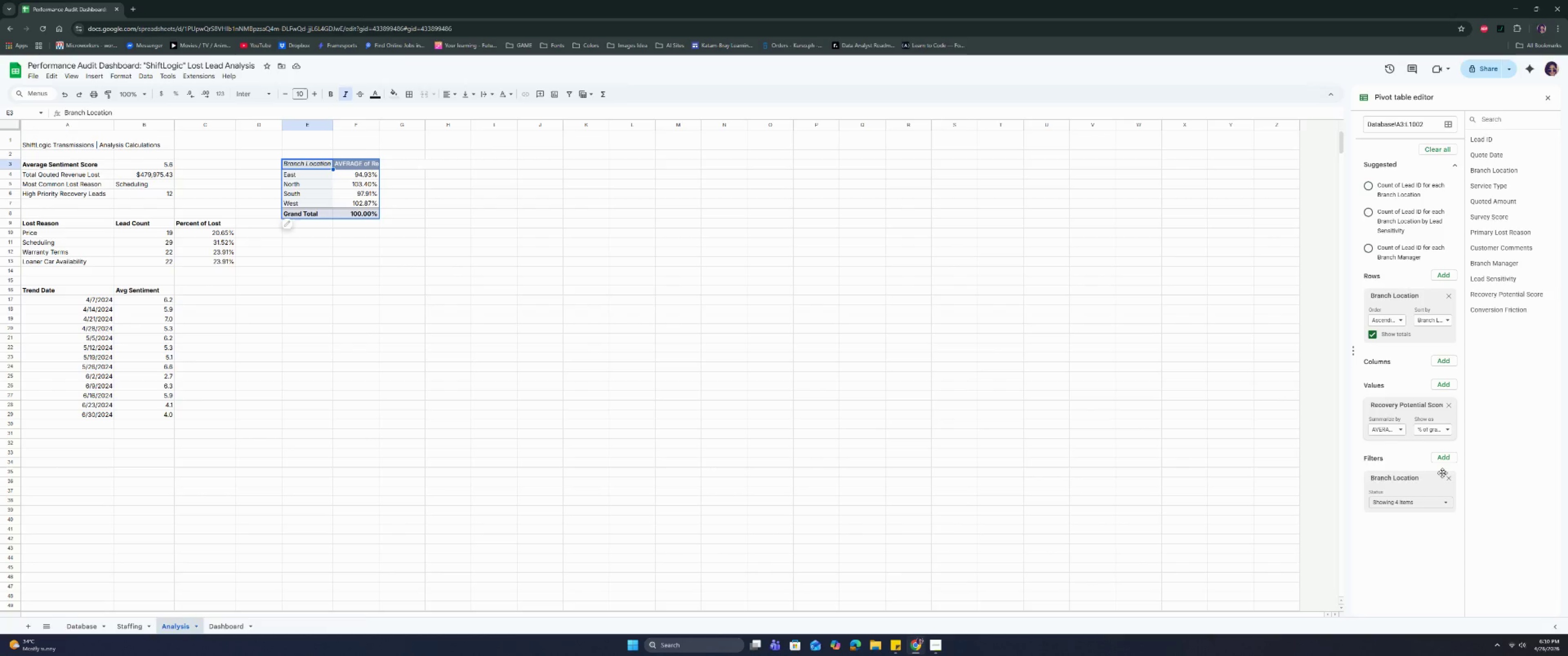 
left_click_drag(start_coordinate=[1495, 310], to_coordinate=[1393, 386])
 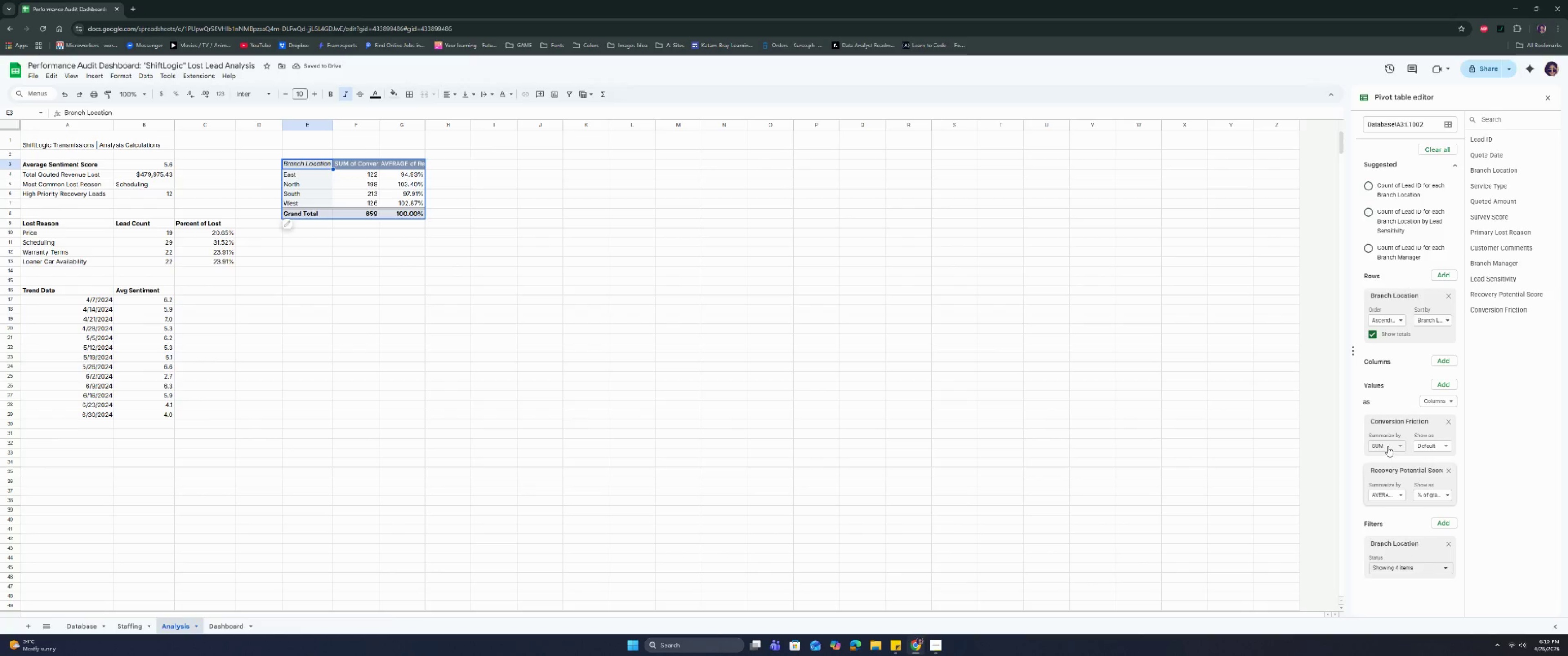 
left_click([1392, 313])
 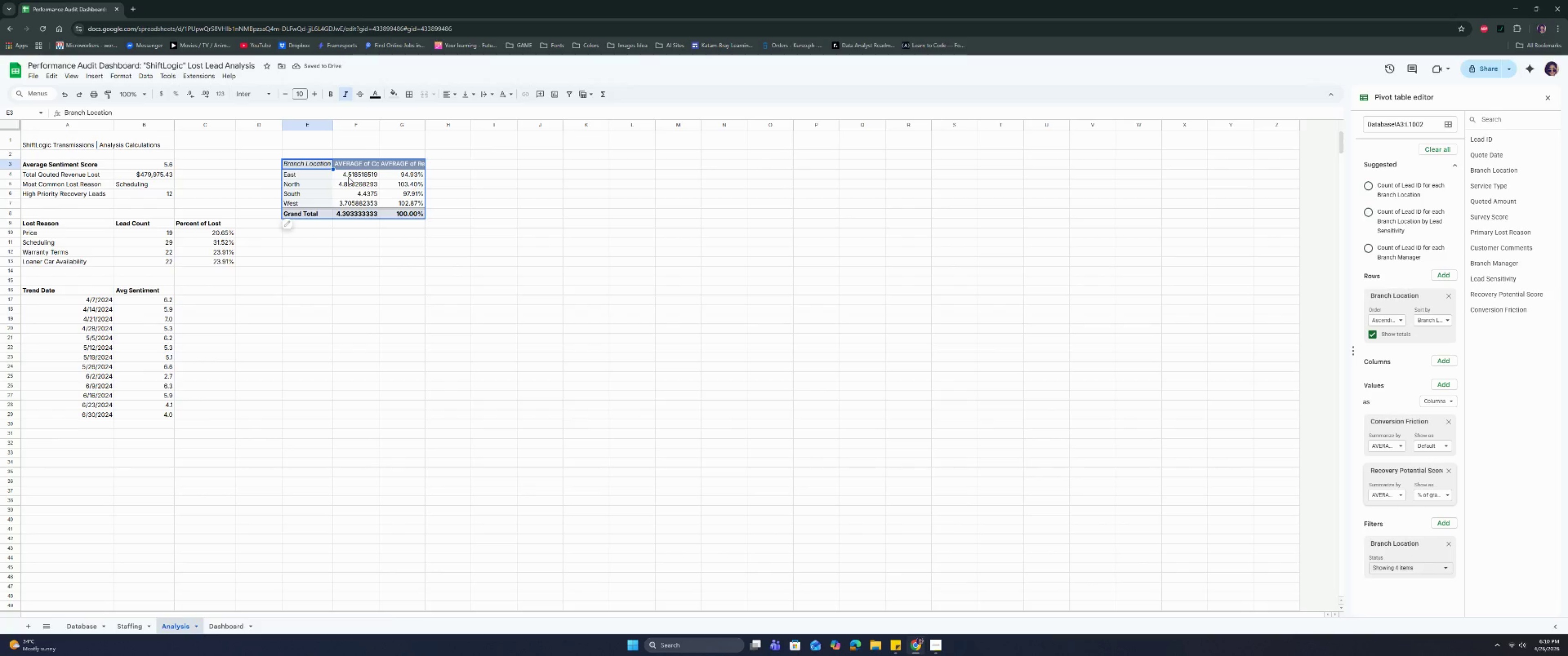 
left_click_drag(start_coordinate=[354, 176], to_coordinate=[350, 204])
 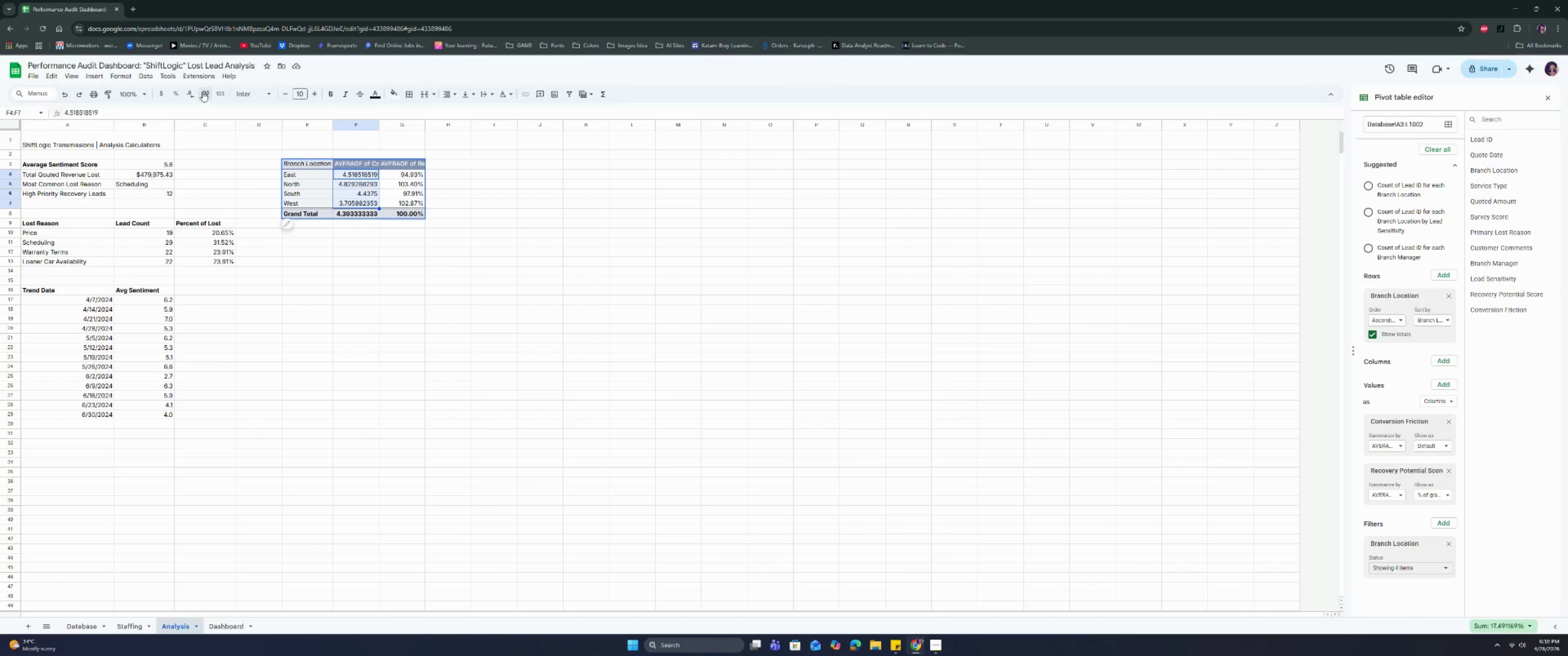 
double_click([195, 93])
 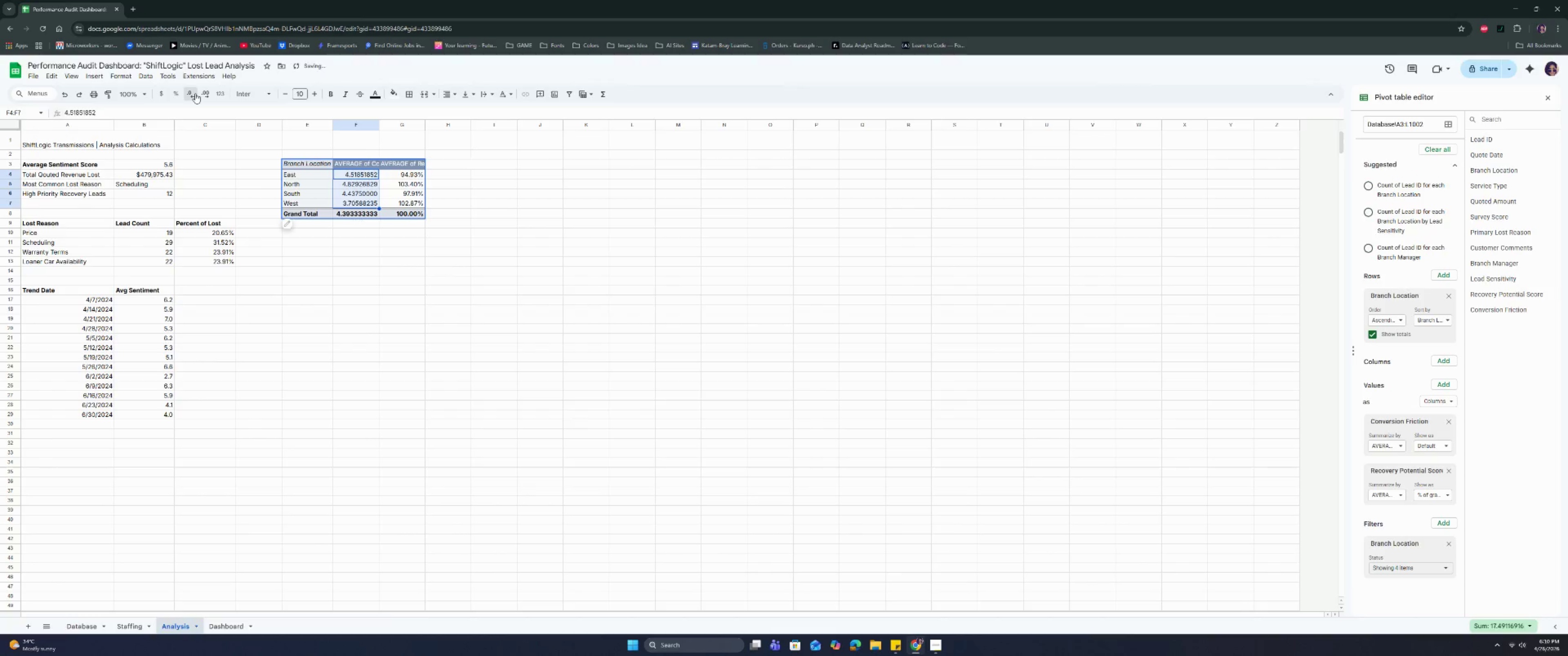 
triple_click([195, 93])
 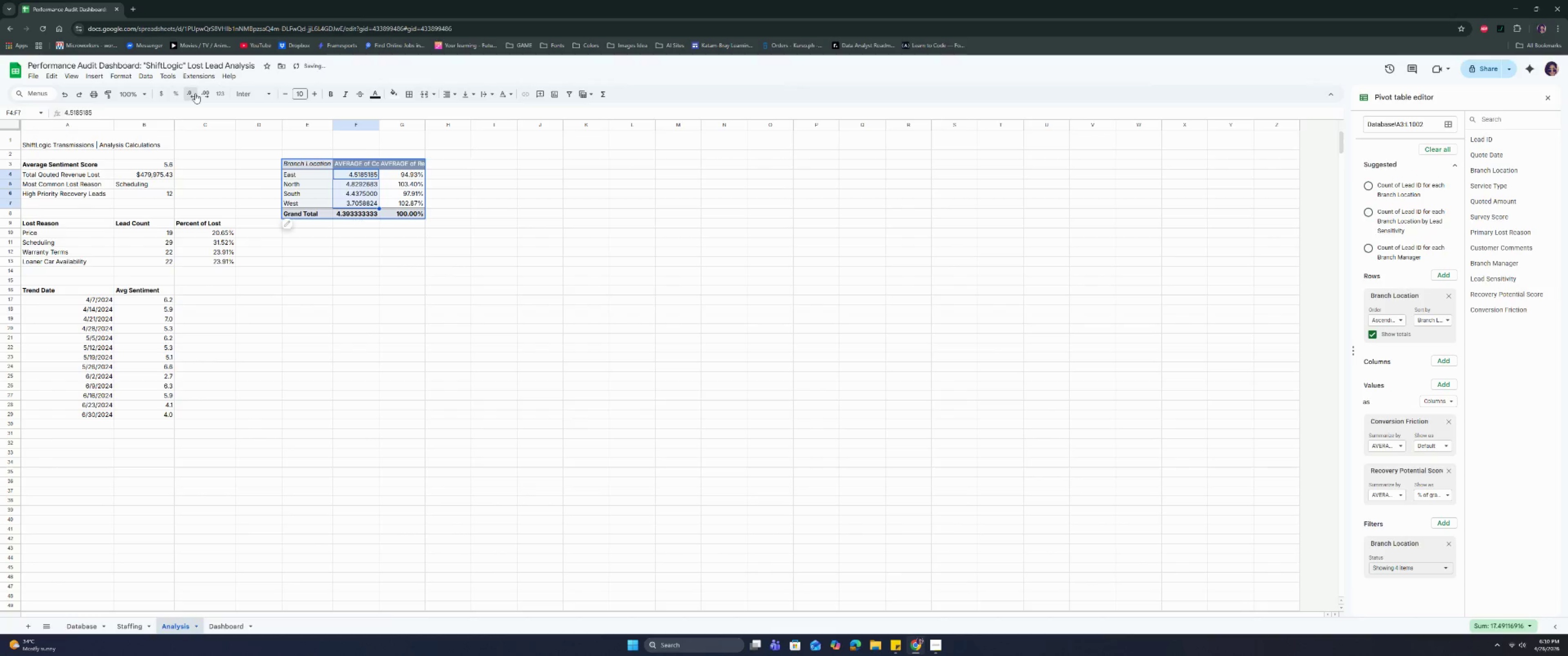 
triple_click([195, 93])
 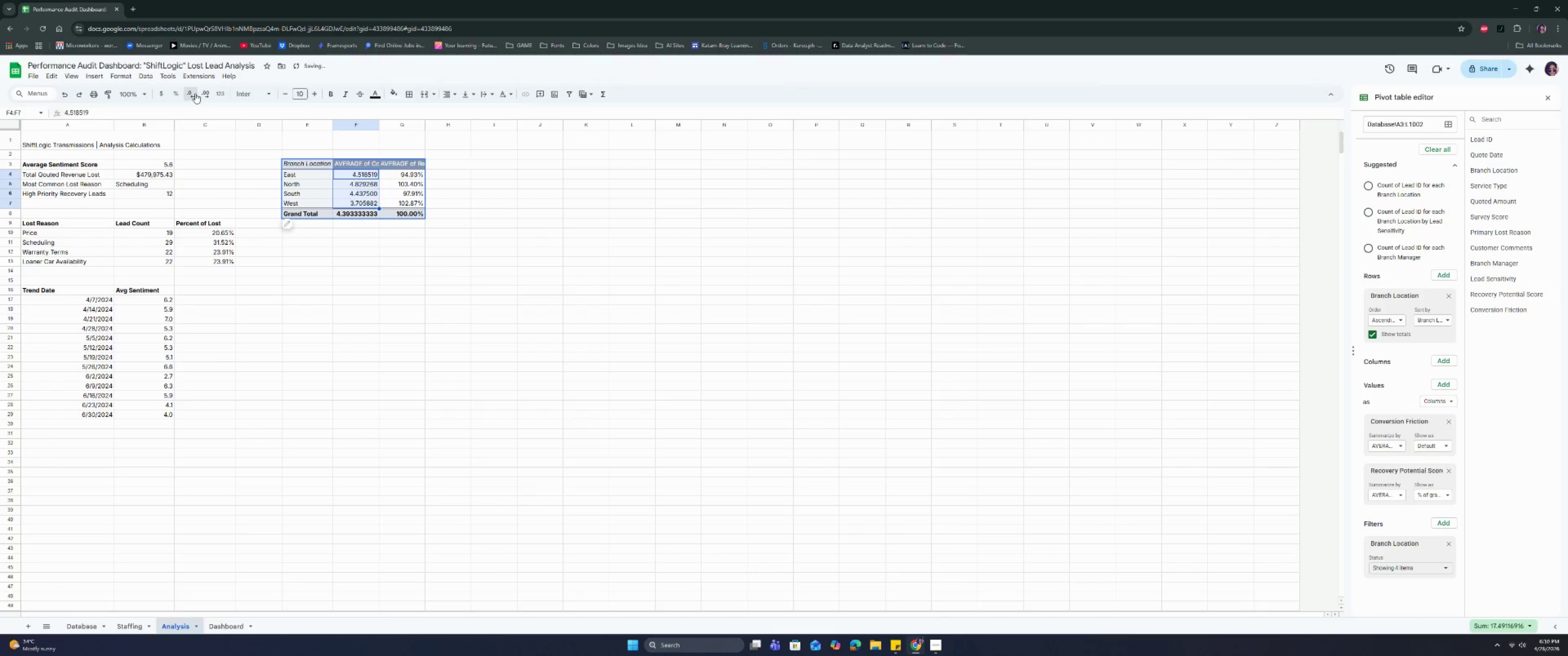 
triple_click([195, 93])
 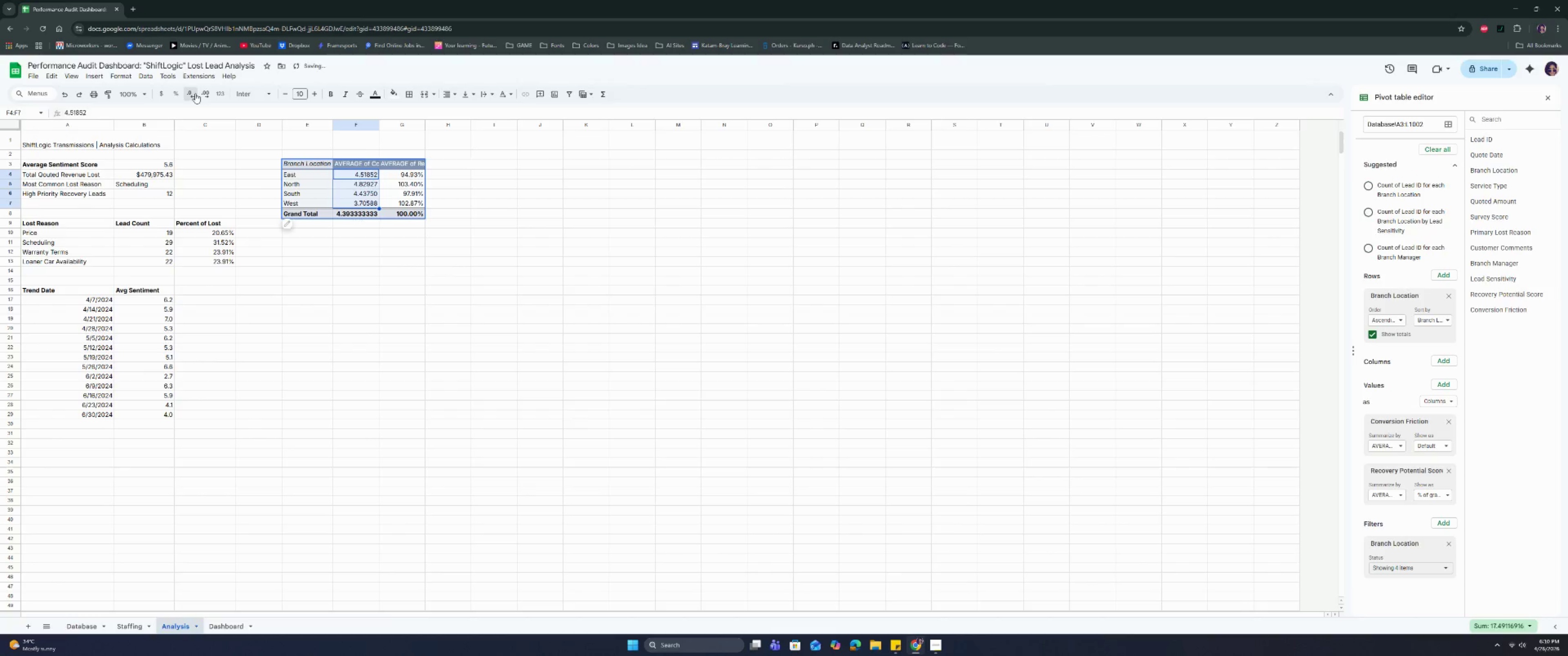 
triple_click([195, 93])
 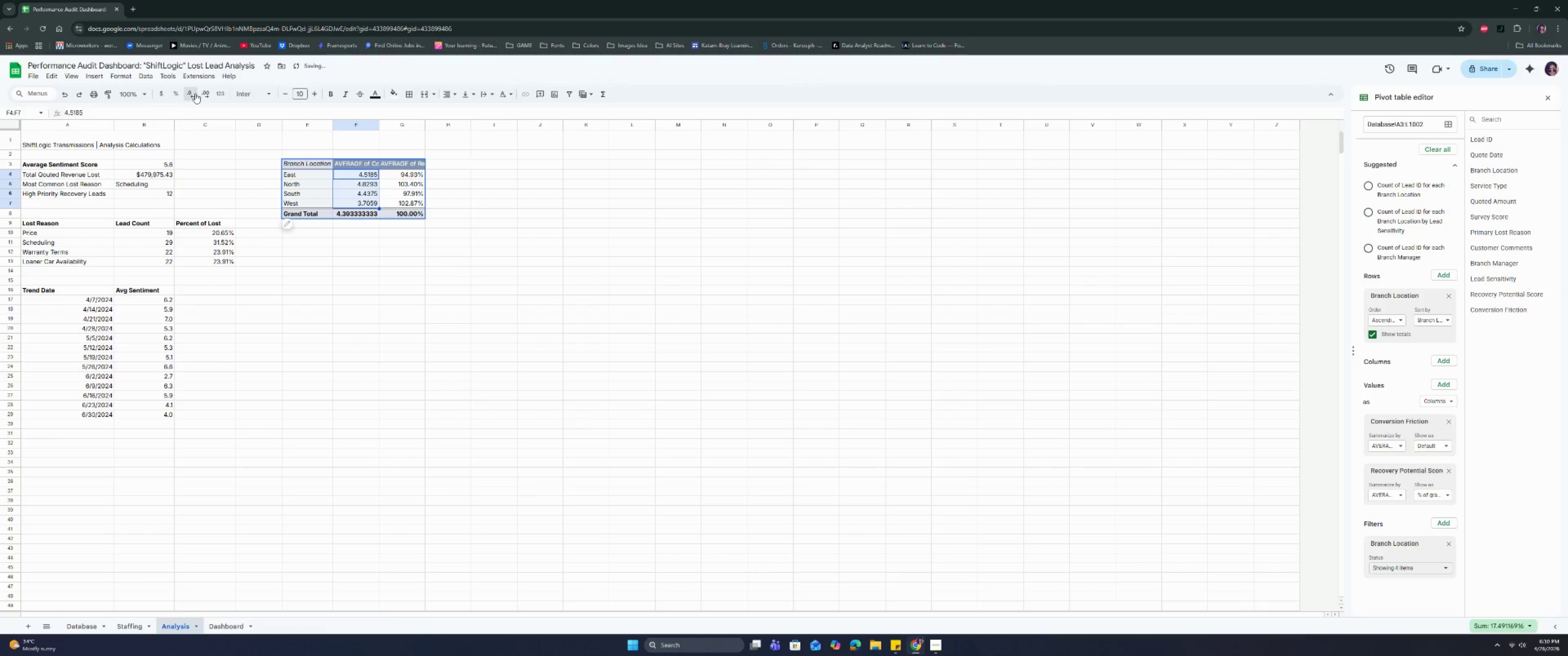 
triple_click([195, 93])
 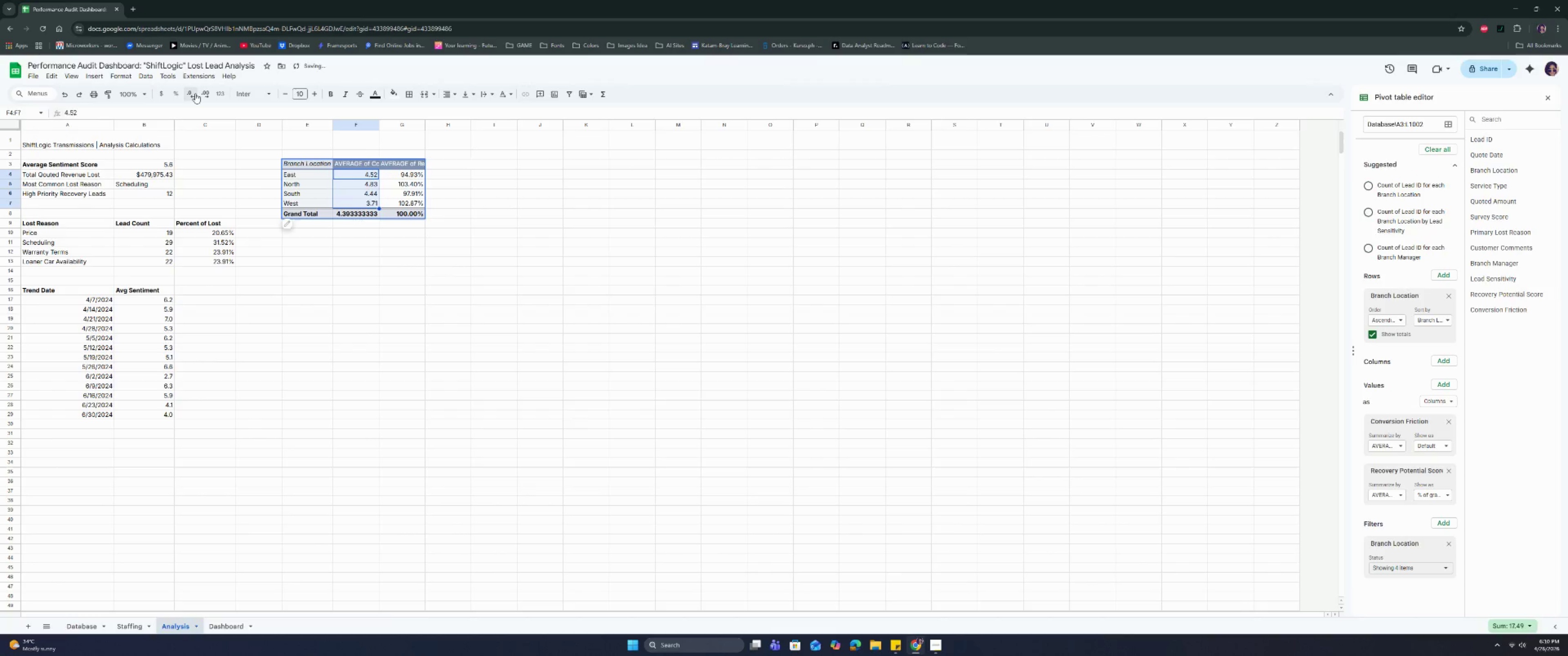 
left_click([195, 93])
 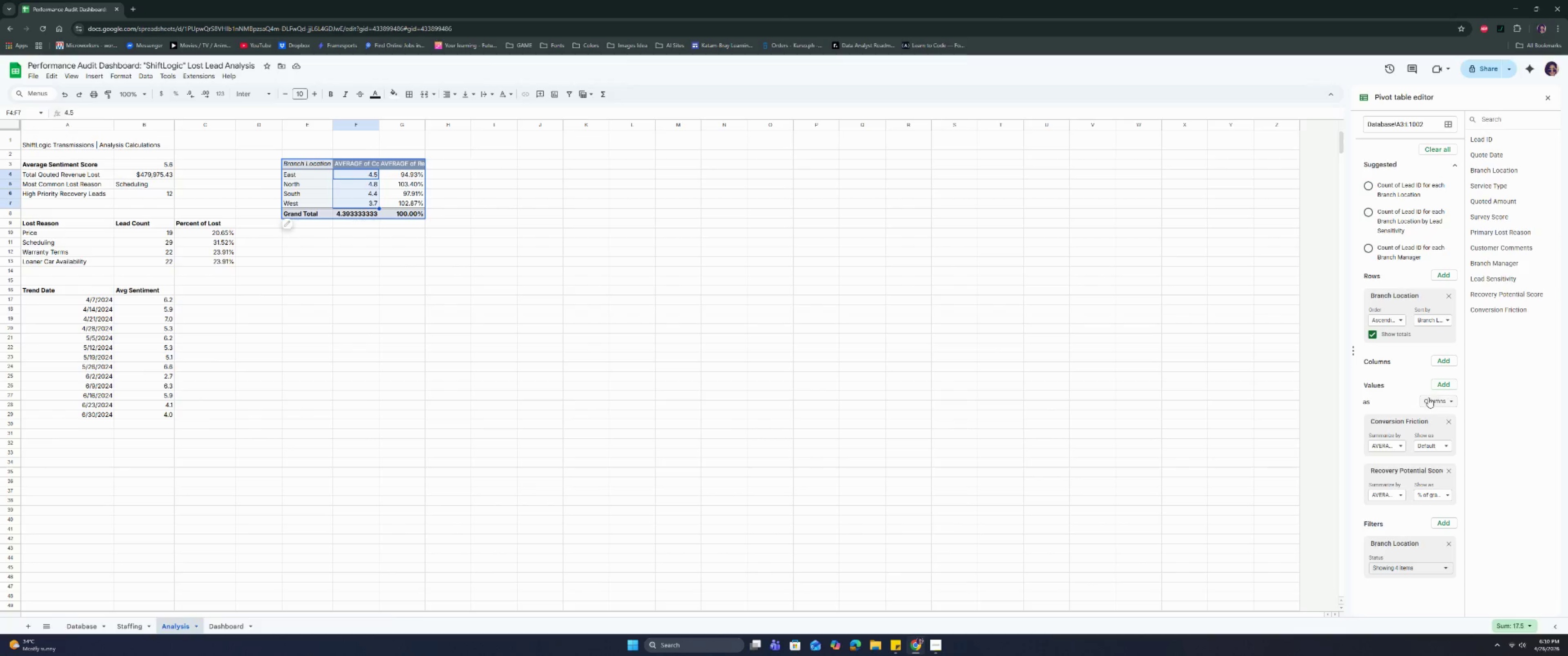 
wait(18.83)
 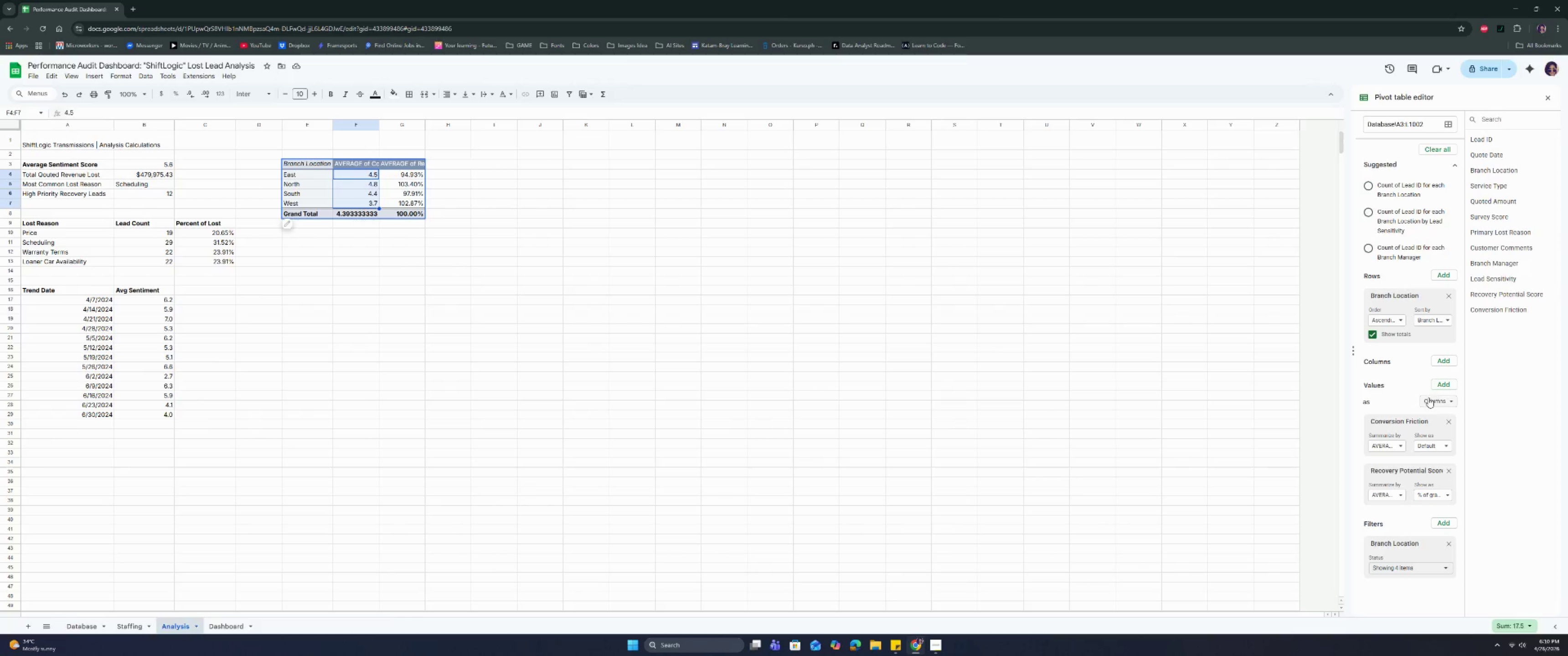 
left_click([1449, 472])
 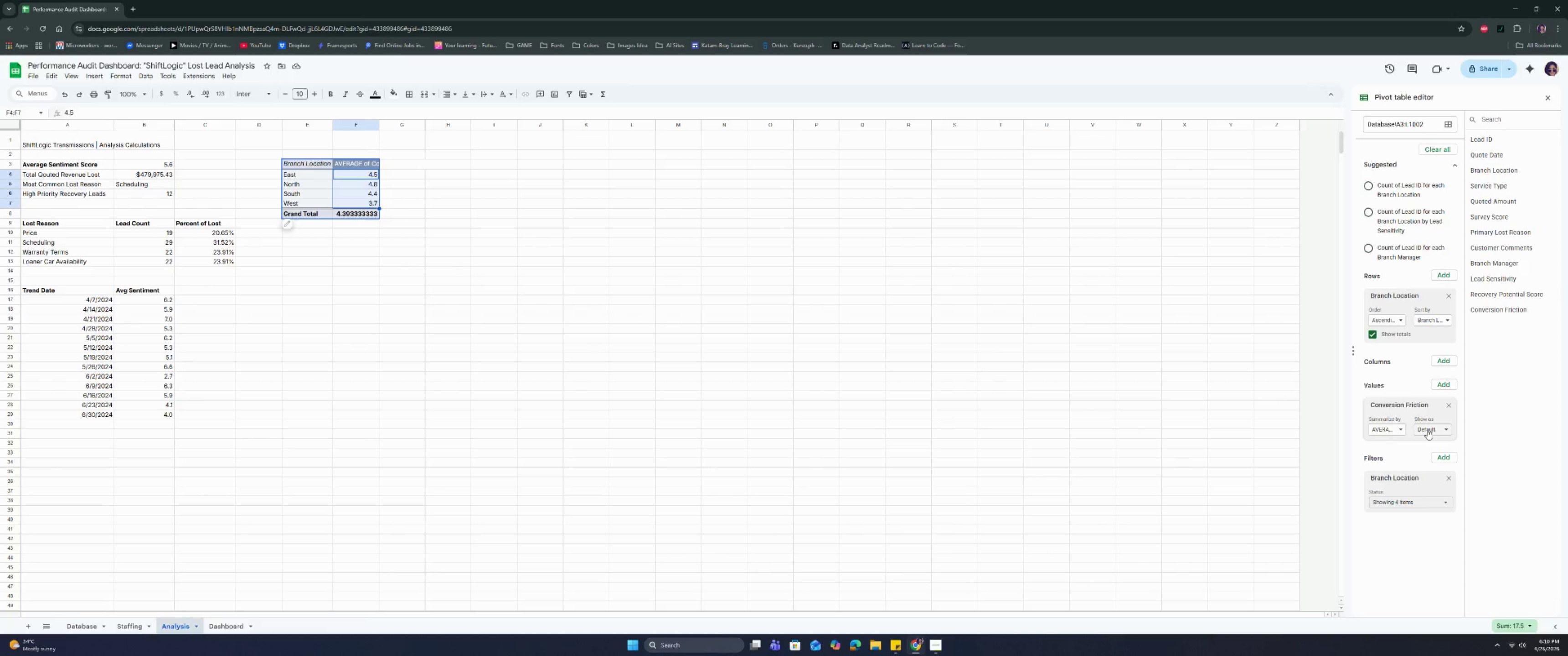 
wait(13.72)
 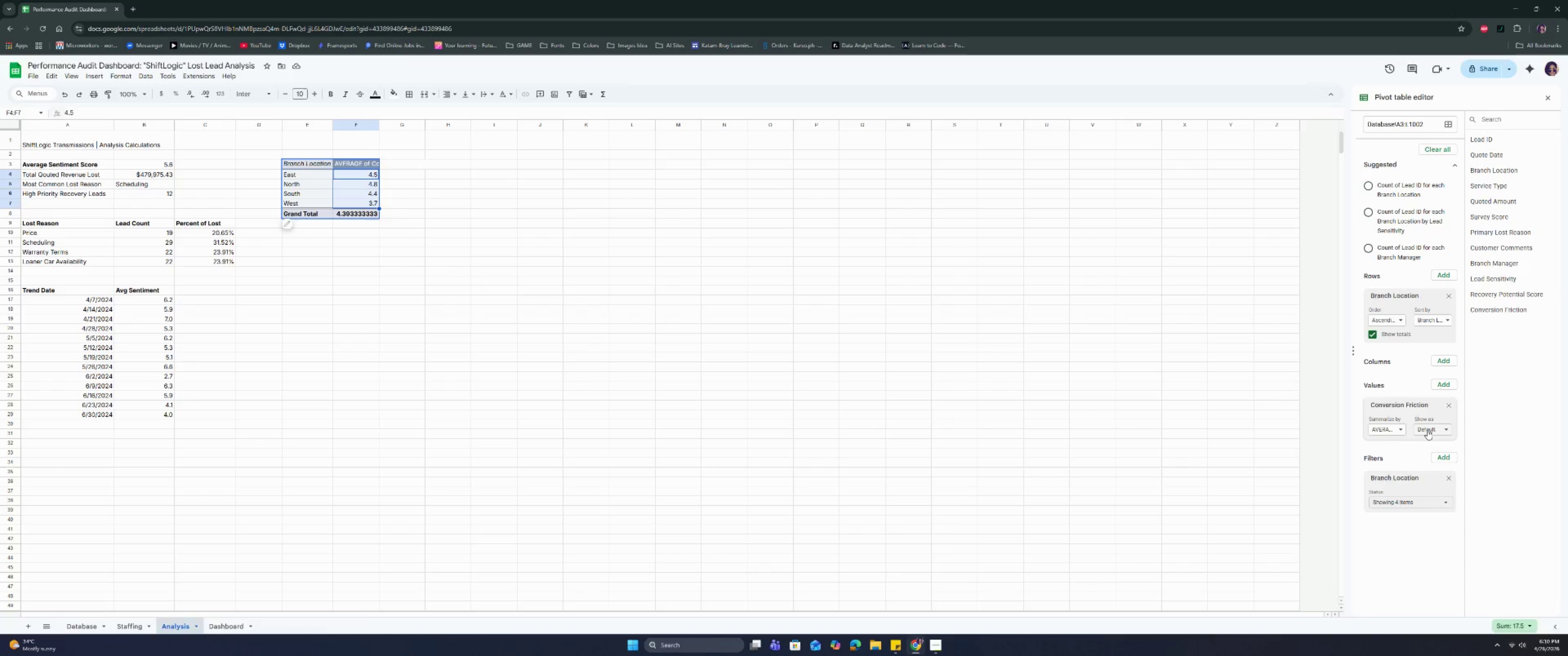 
left_click([1375, 335])
 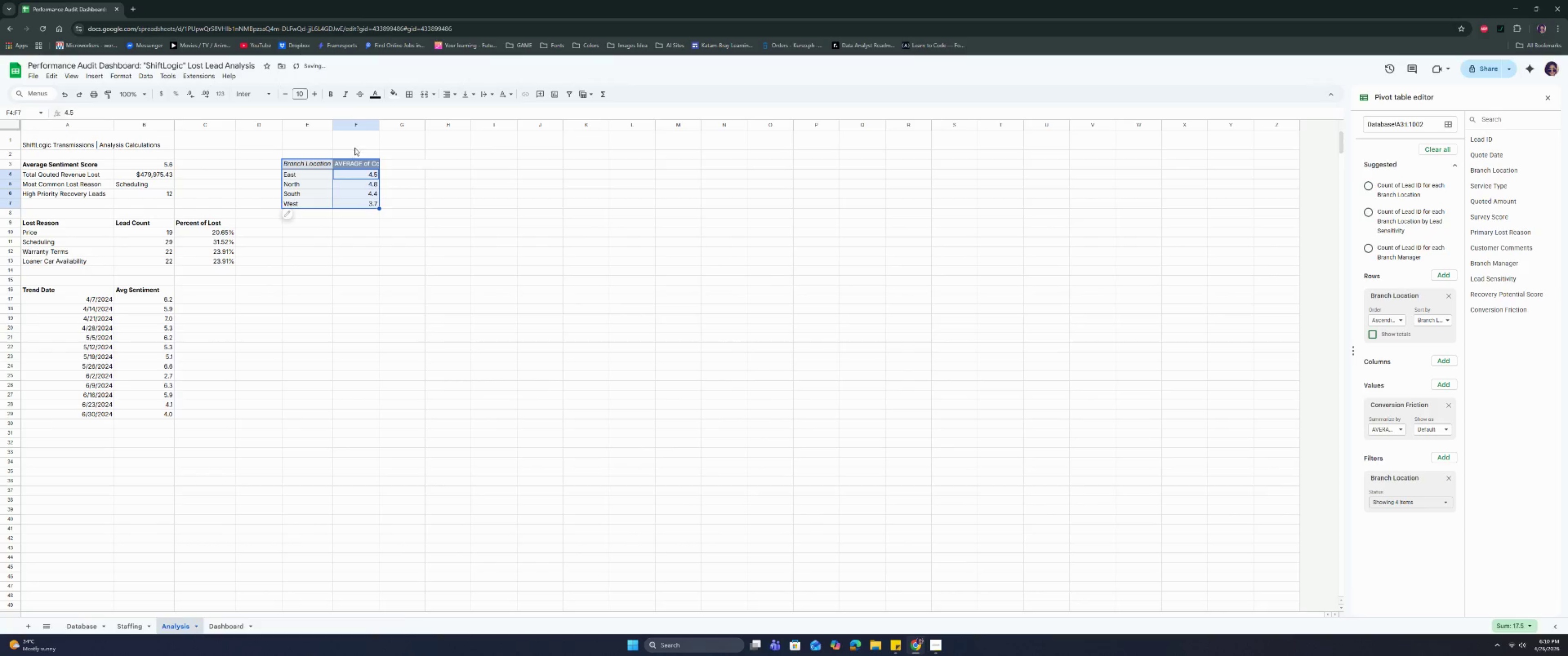 
double_click([350, 164])
 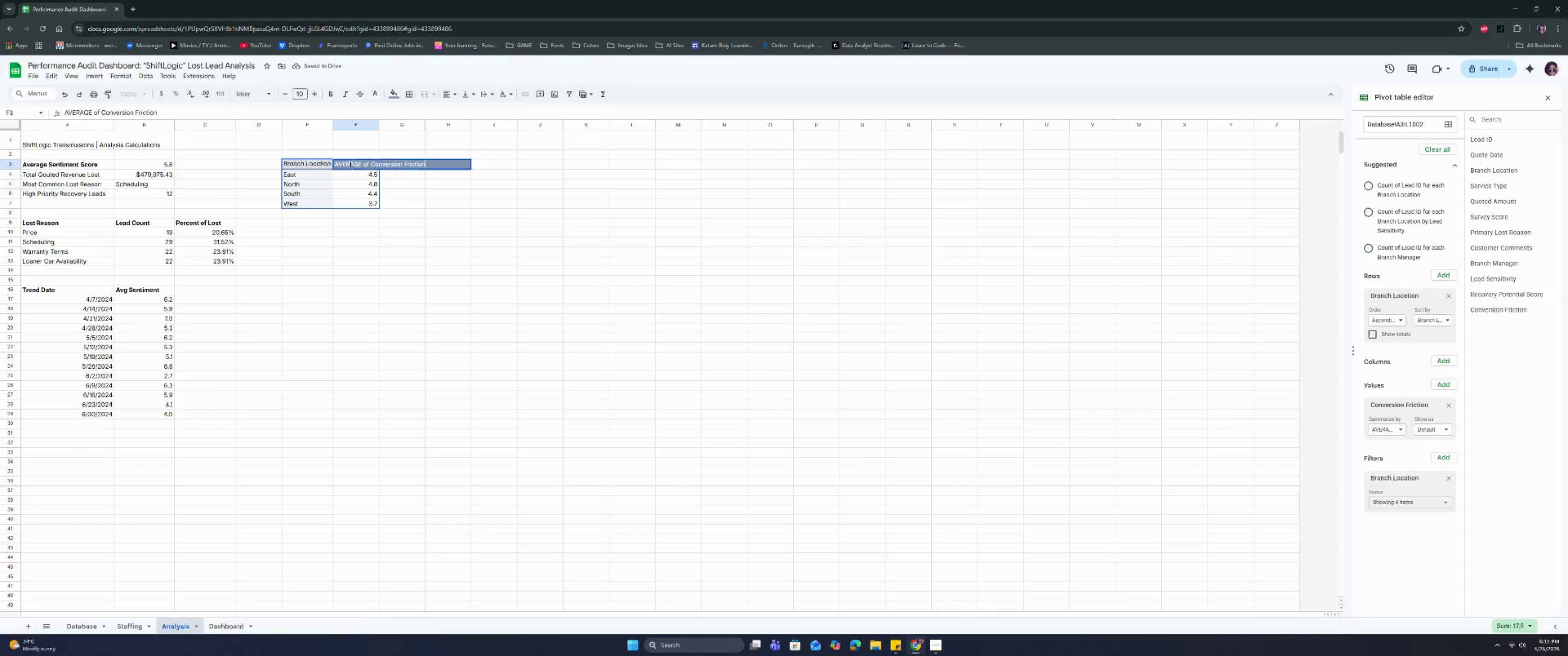 
triple_click([350, 164])
 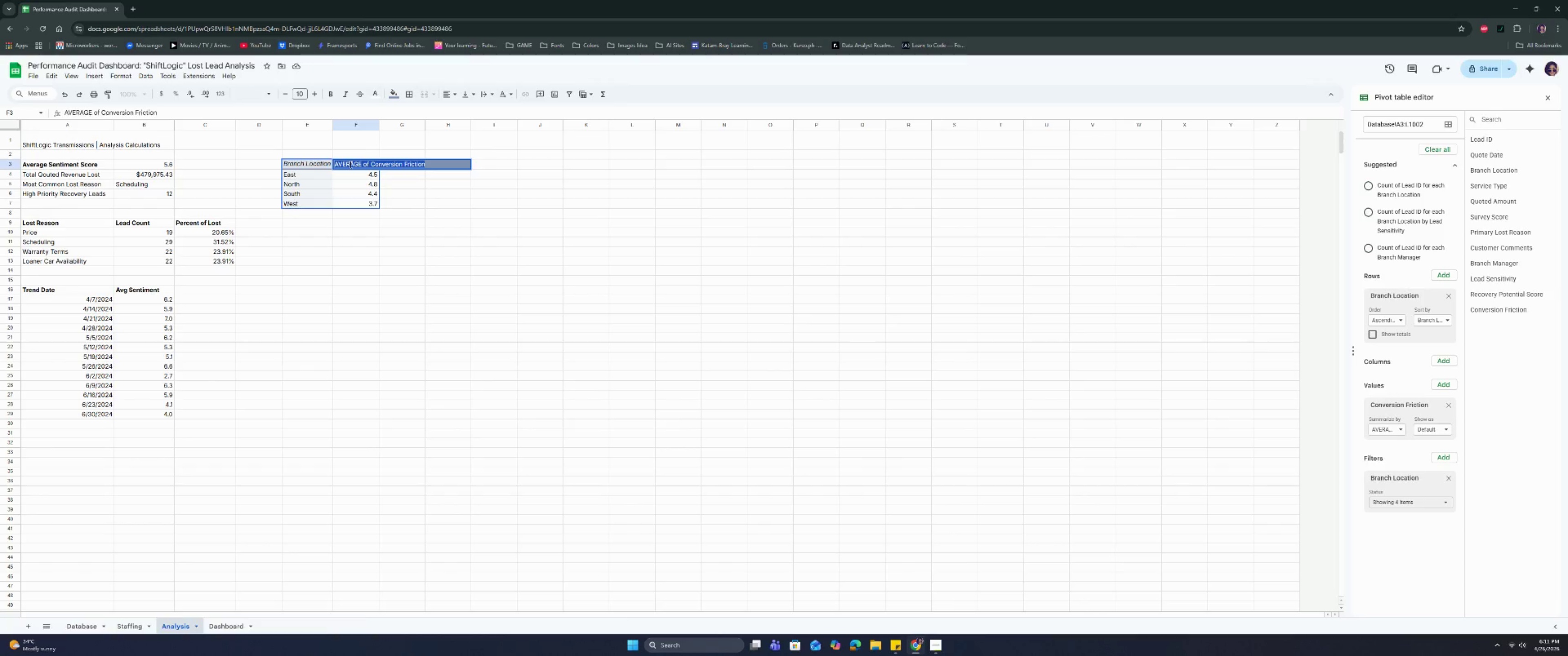 
type(AVG Frction)
key(Backspace)
key(Backspace)
key(Backspace)
key(Backspace)
key(Backspace)
type(c)
key(Backspace)
type(uic)
key(Backspace)
key(Backspace)
type(ction)
 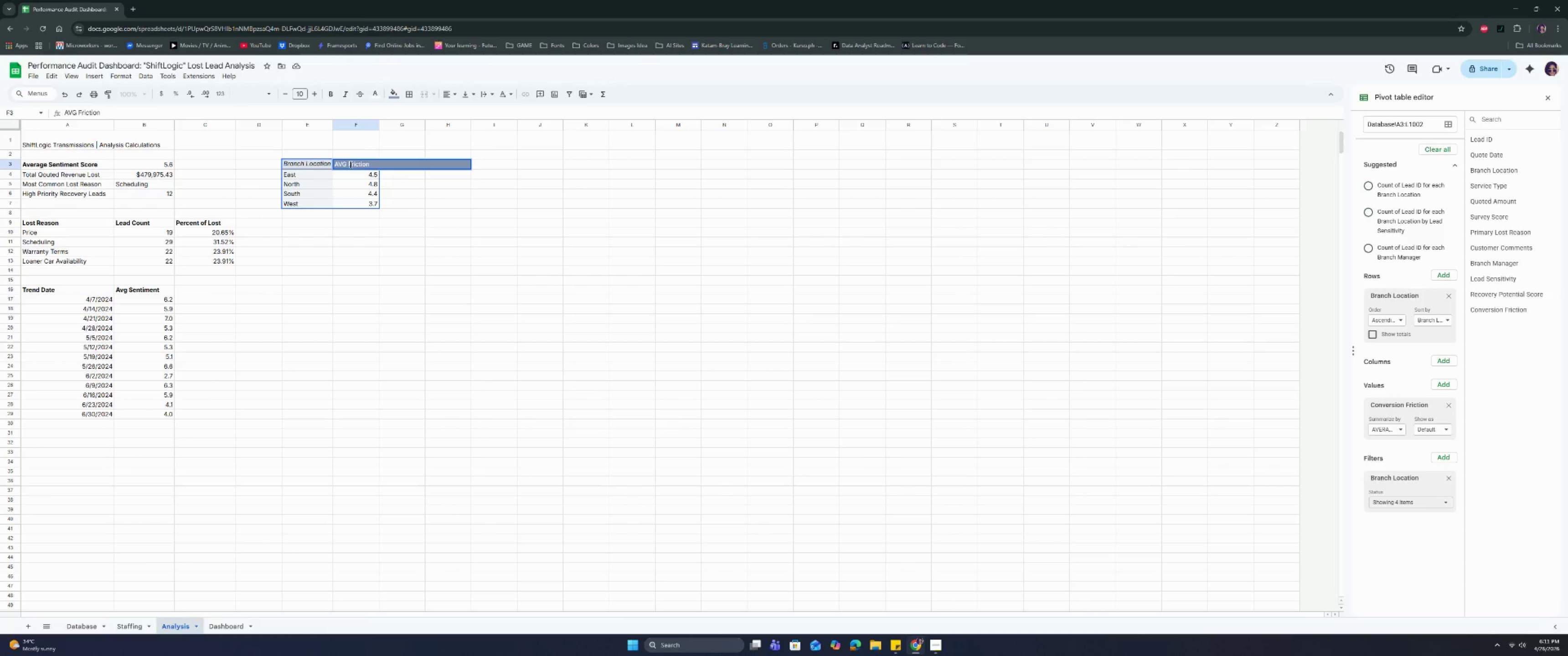 
key(Enter)
 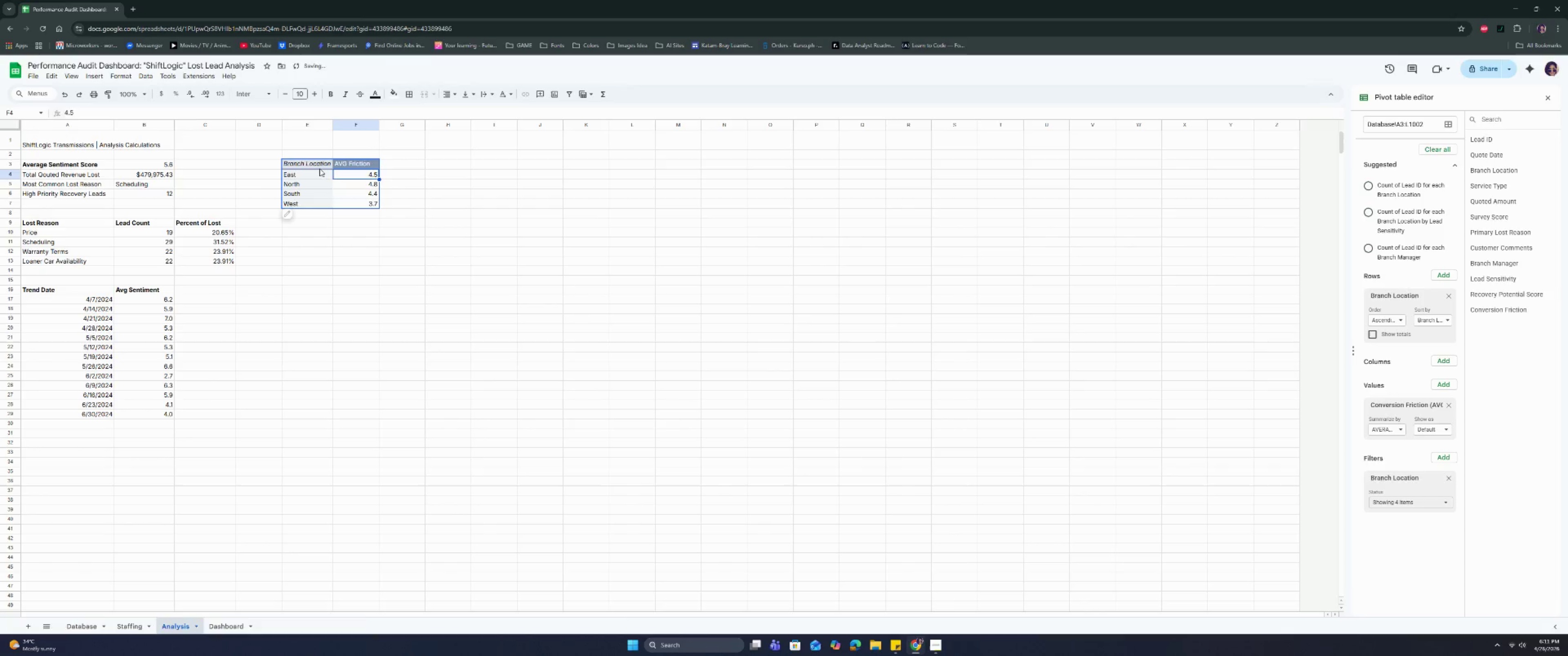 
double_click([319, 167])
 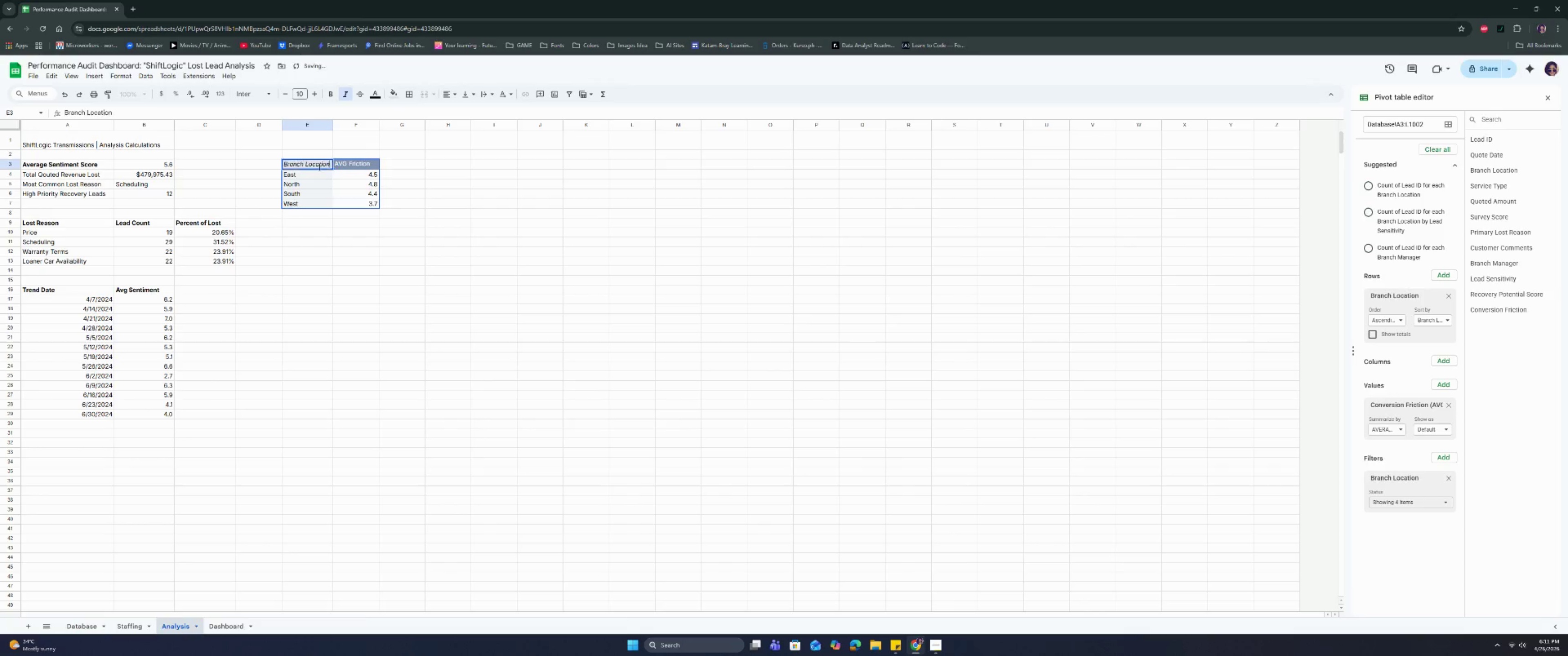 
triple_click([319, 167])
 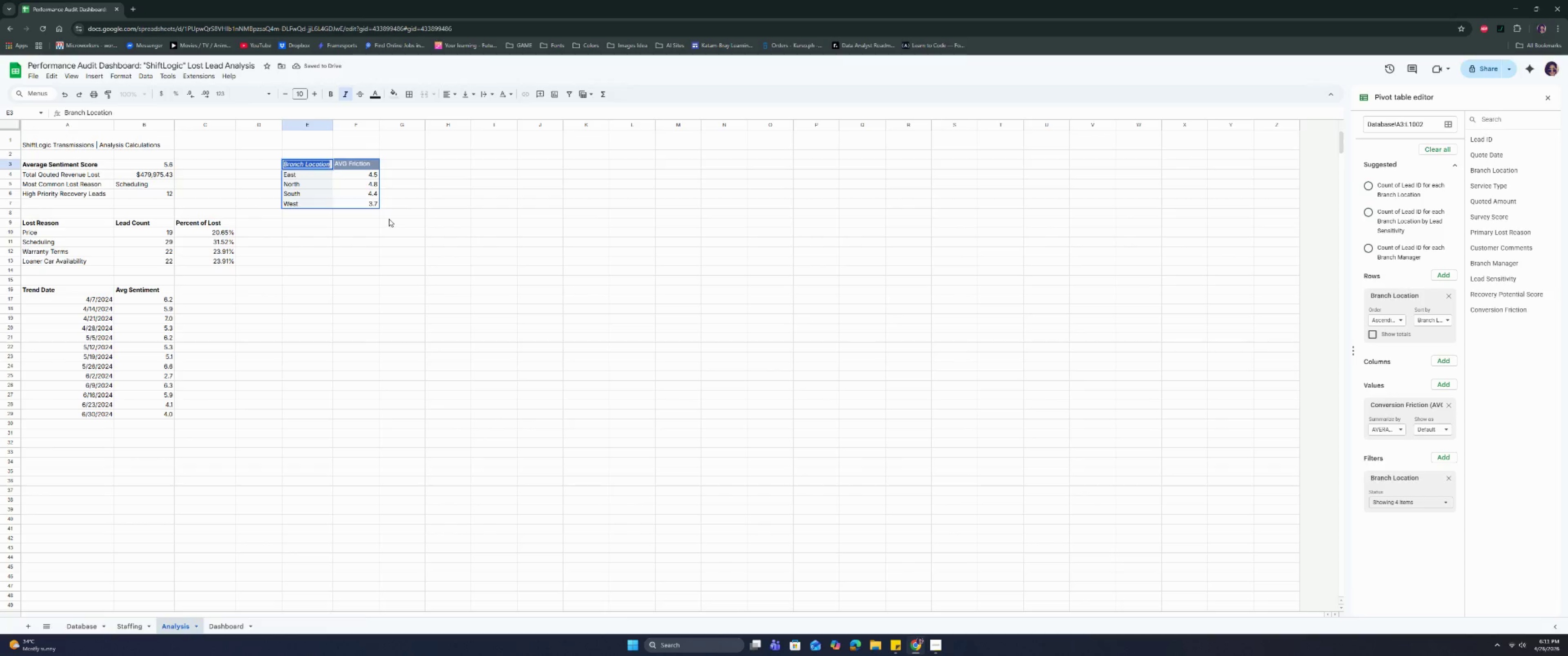 
left_click([389, 222])
 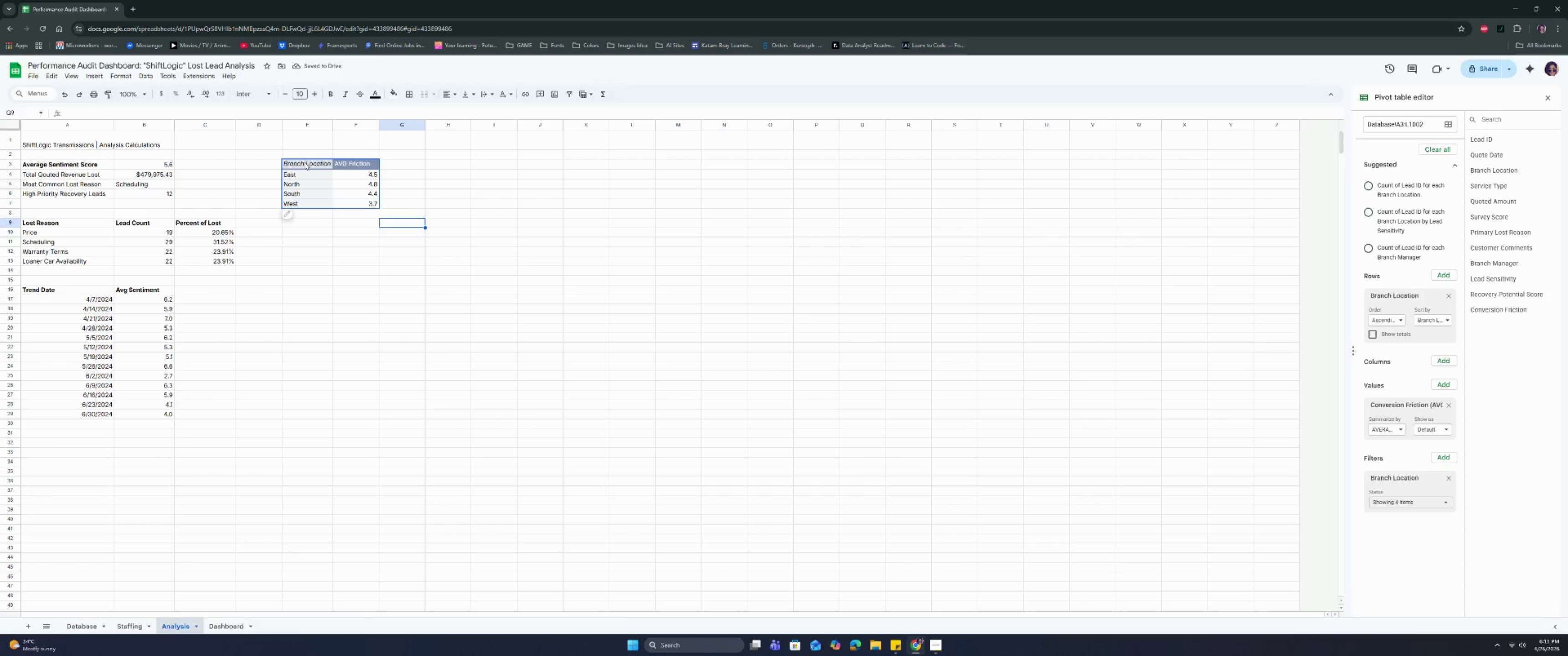 
left_click_drag(start_coordinate=[305, 162], to_coordinate=[358, 205])
 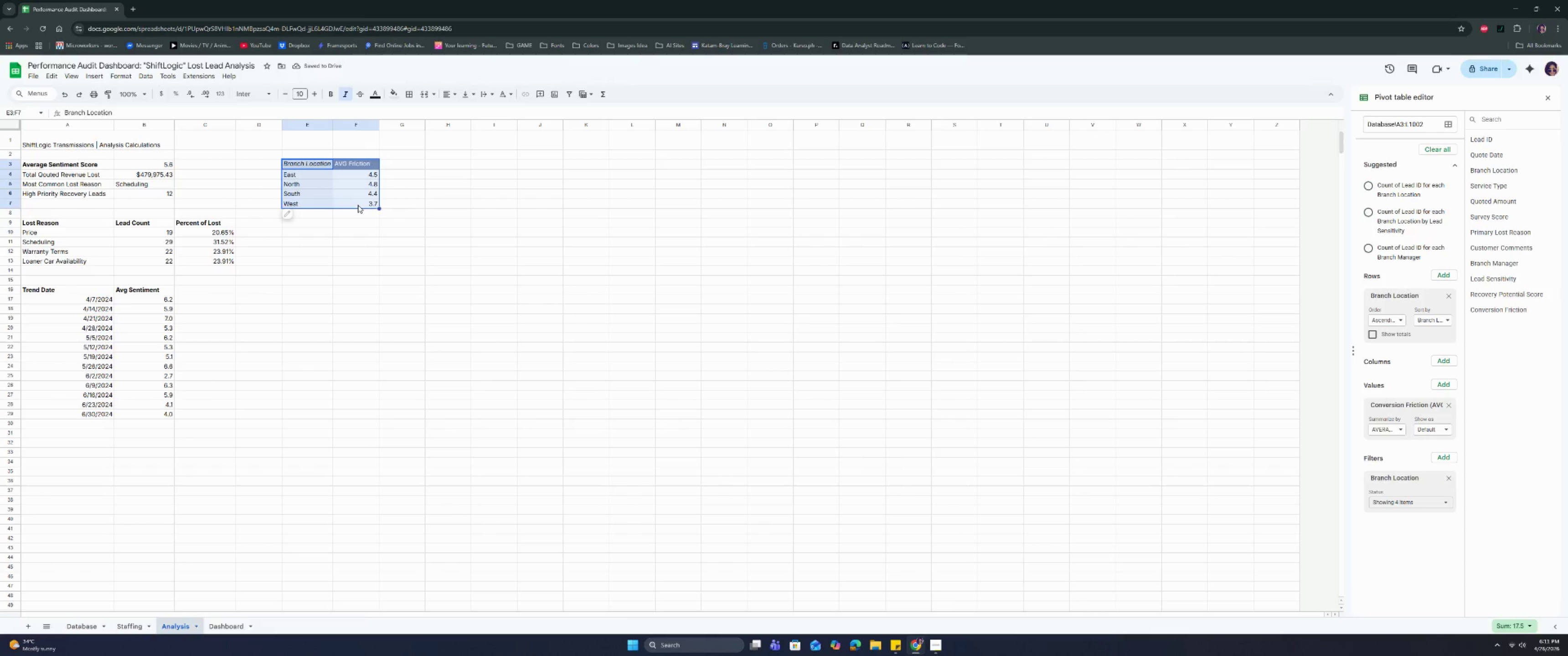 
key(Control+C)
 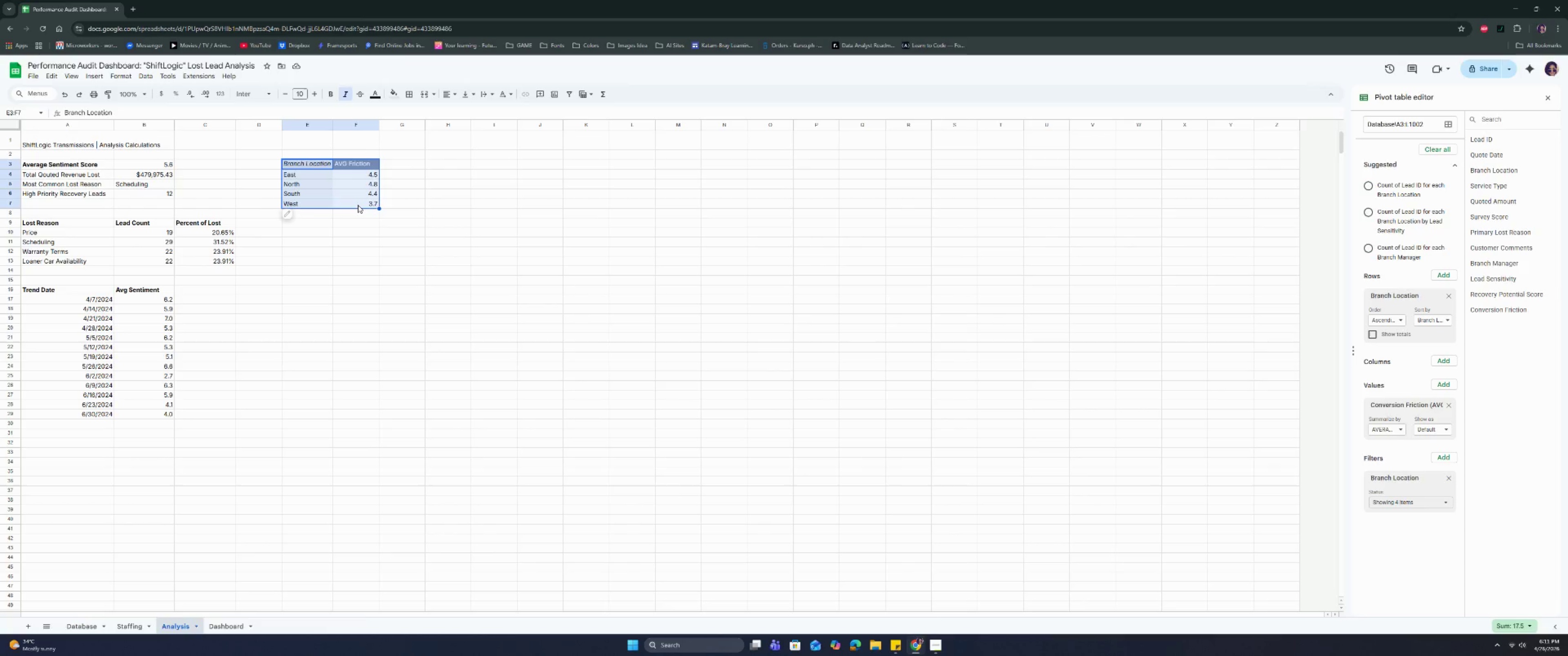 
key(Control+C)
 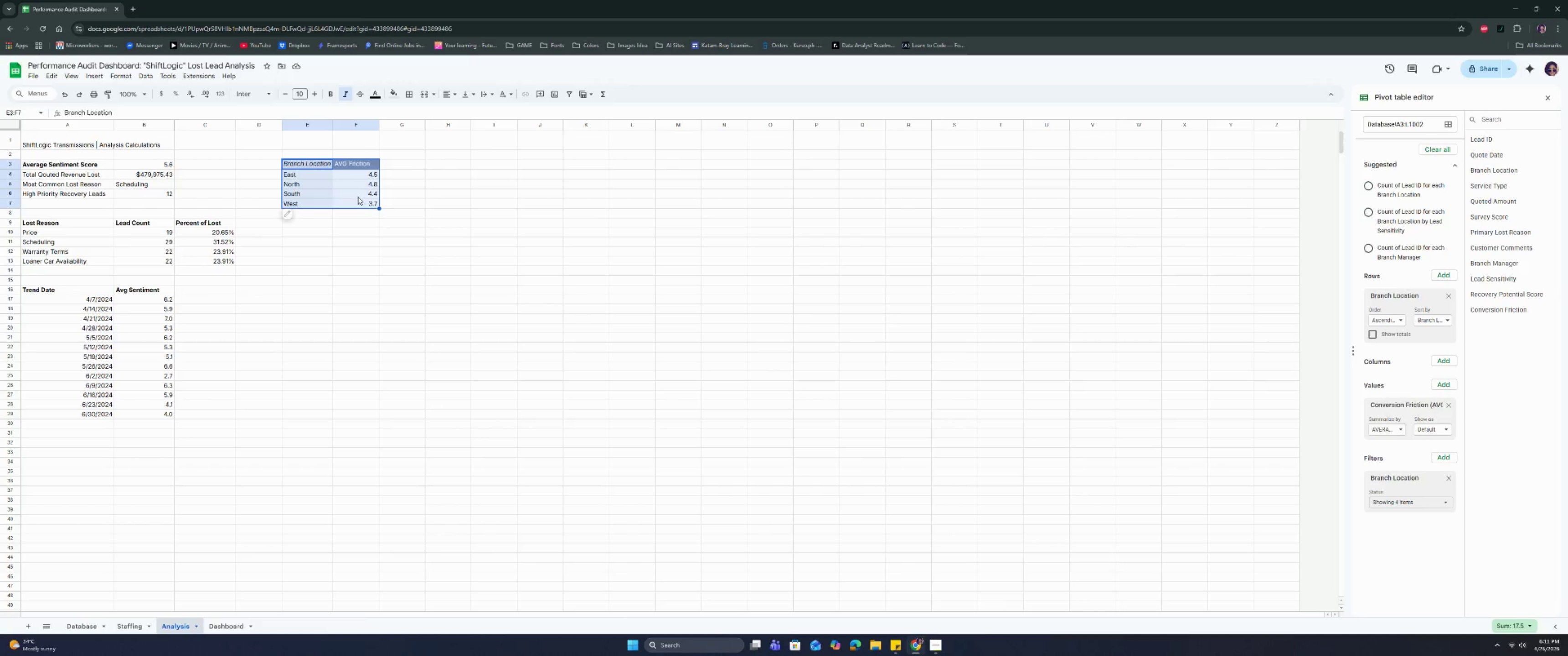 
wait(11.16)
 